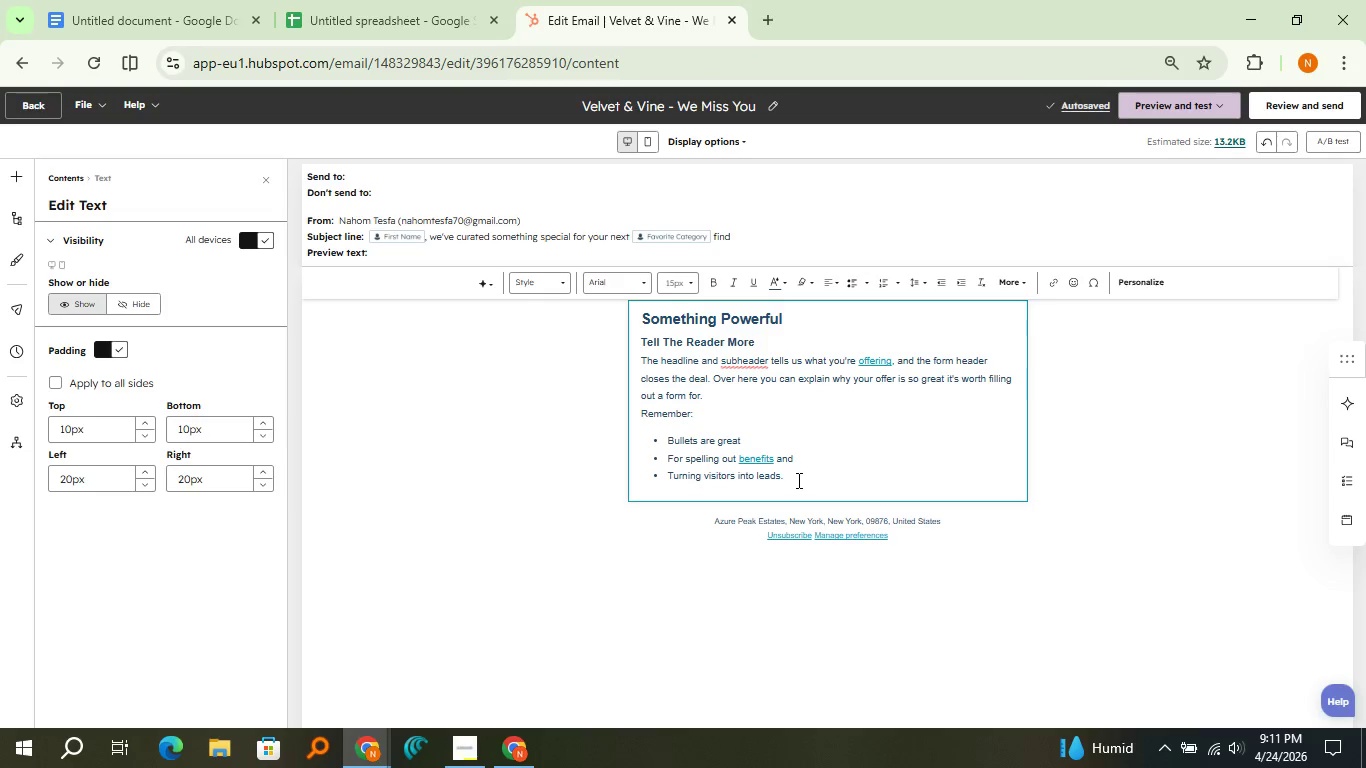 
left_click_drag(start_coordinate=[797, 480], to_coordinate=[647, 309])
 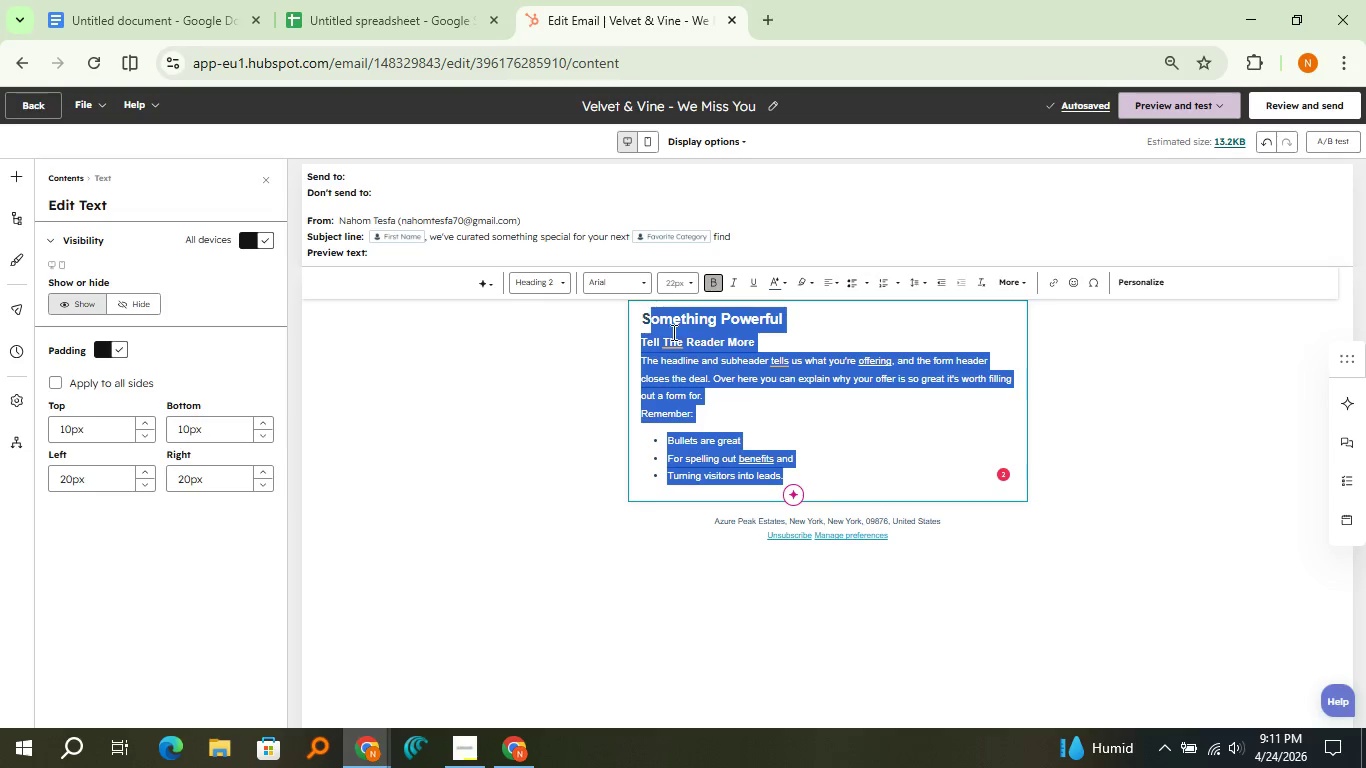 
left_click([676, 335])
 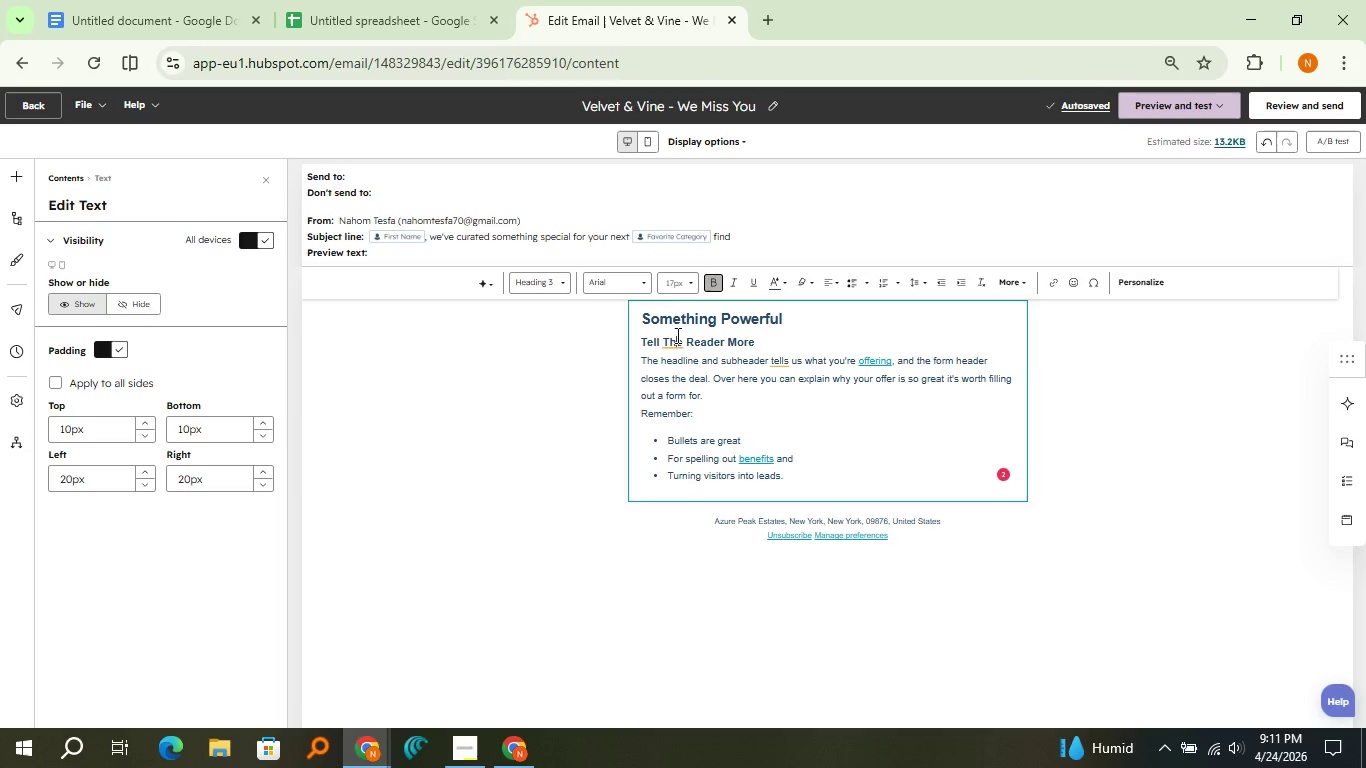 
key(Control+A)
 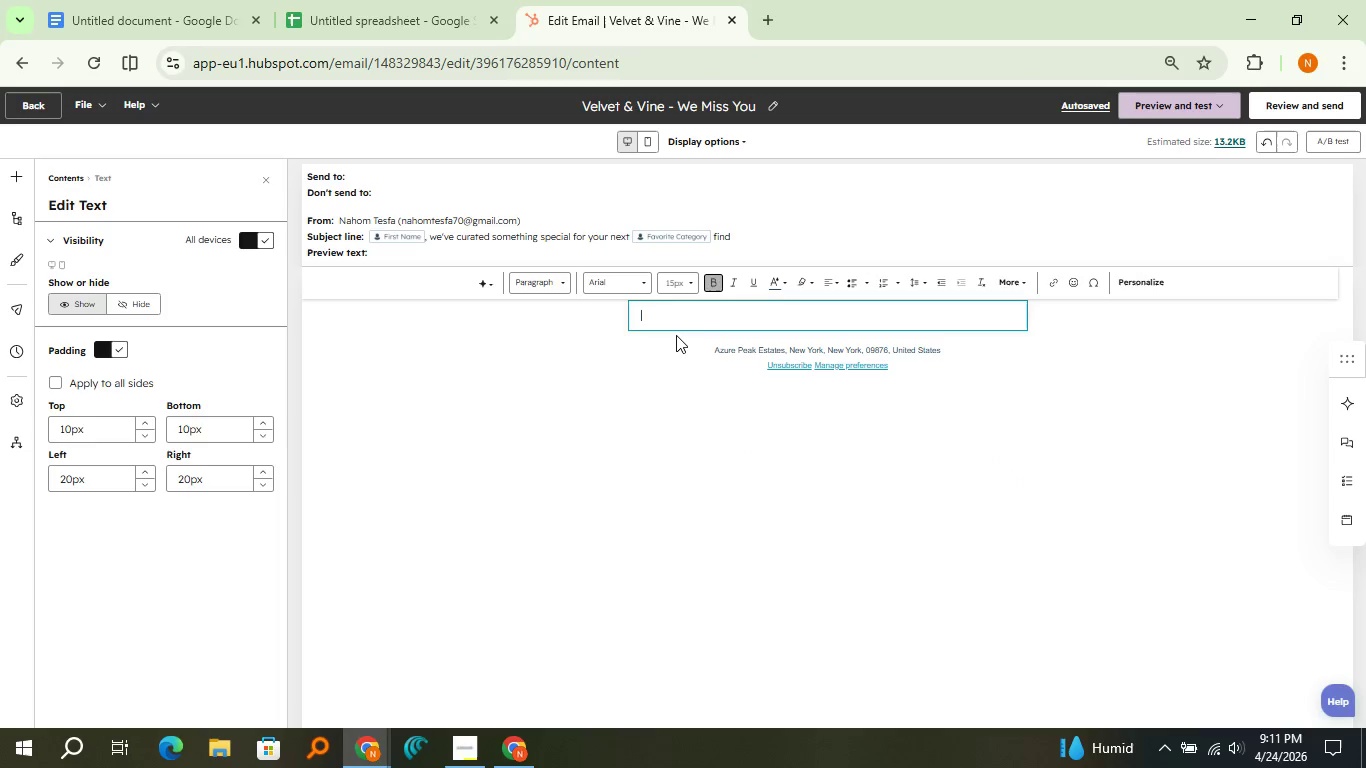 
type([Delete]Hi )
 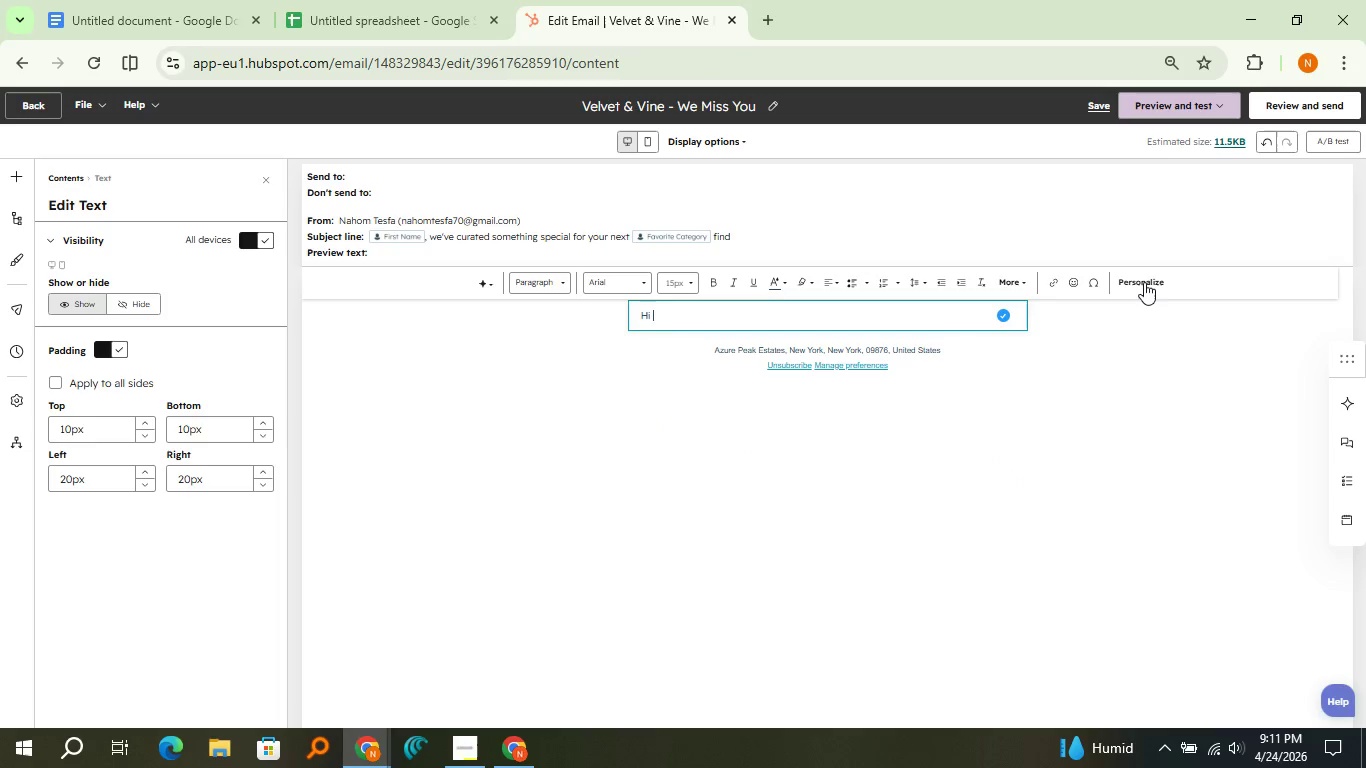 
left_click([1144, 282])
 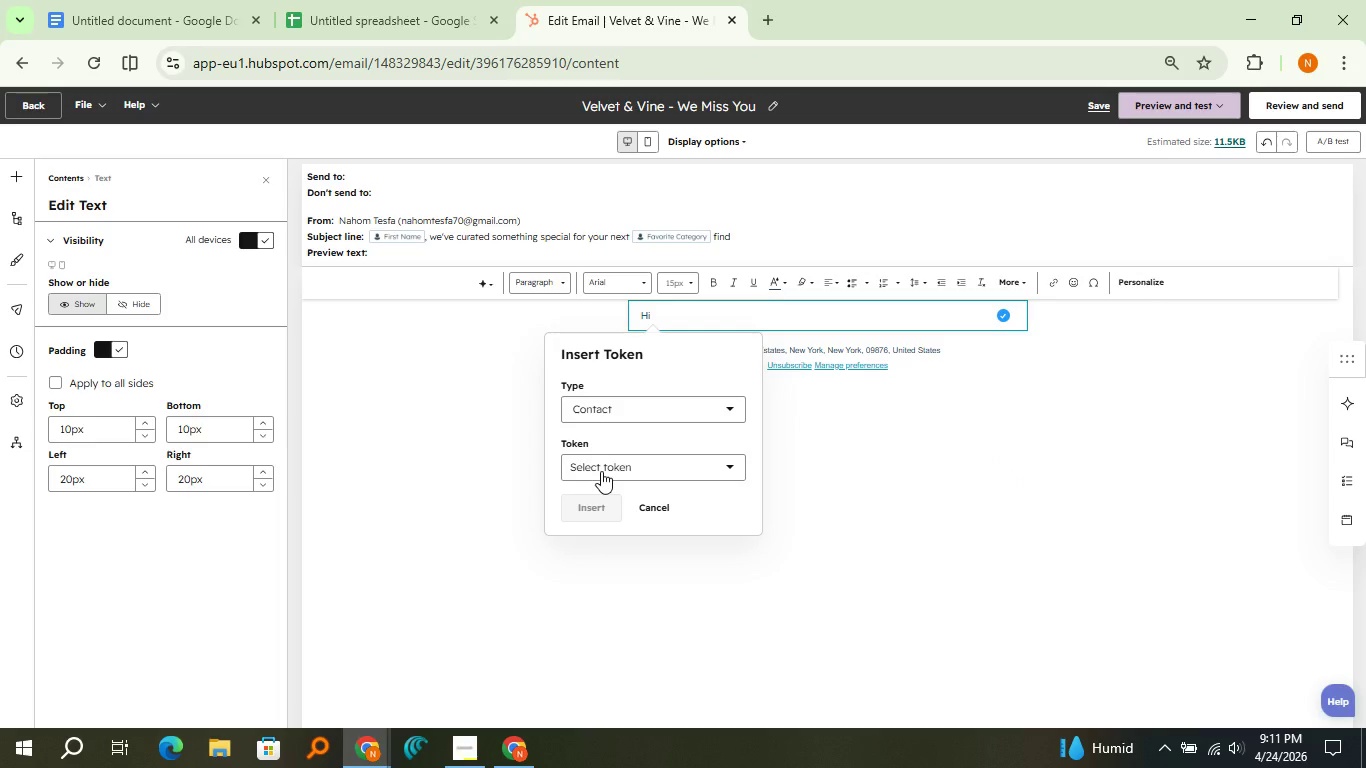 
left_click([601, 471])
 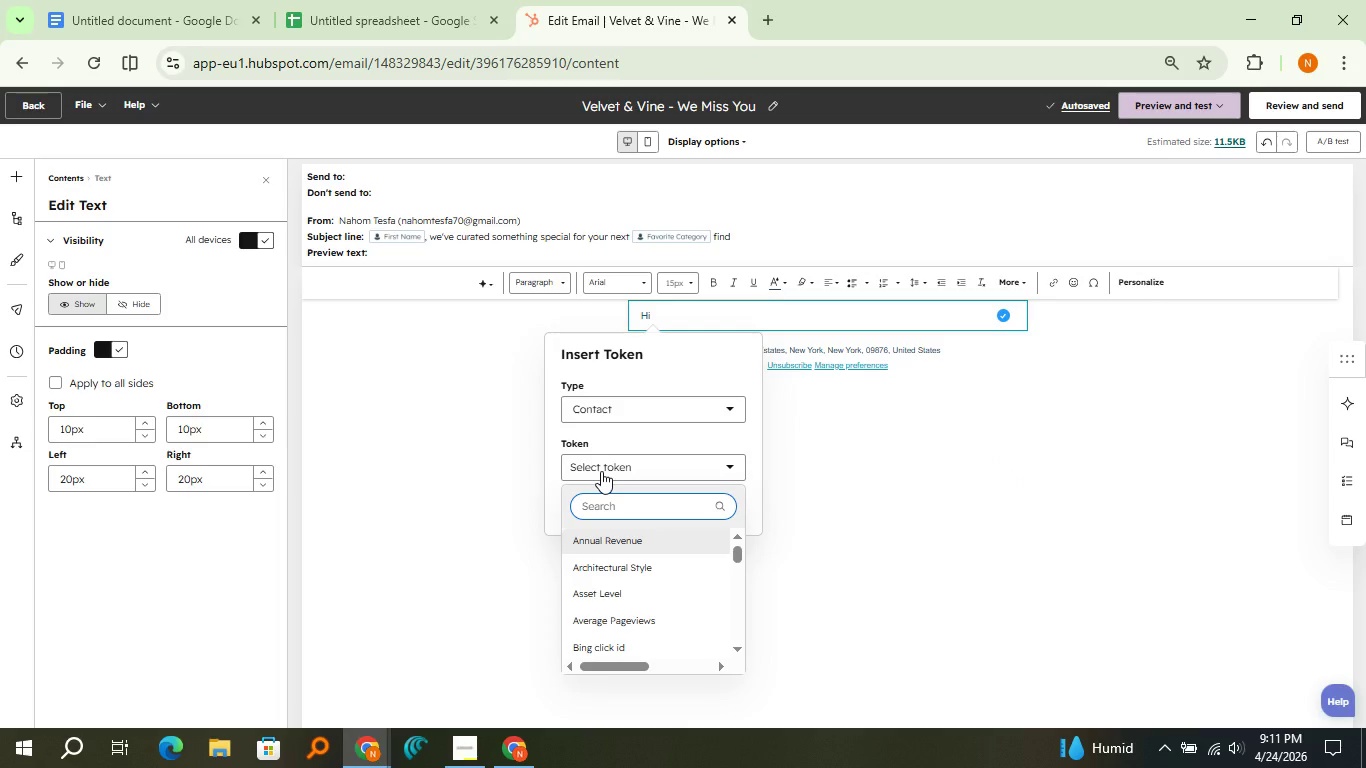 
type(first n)
 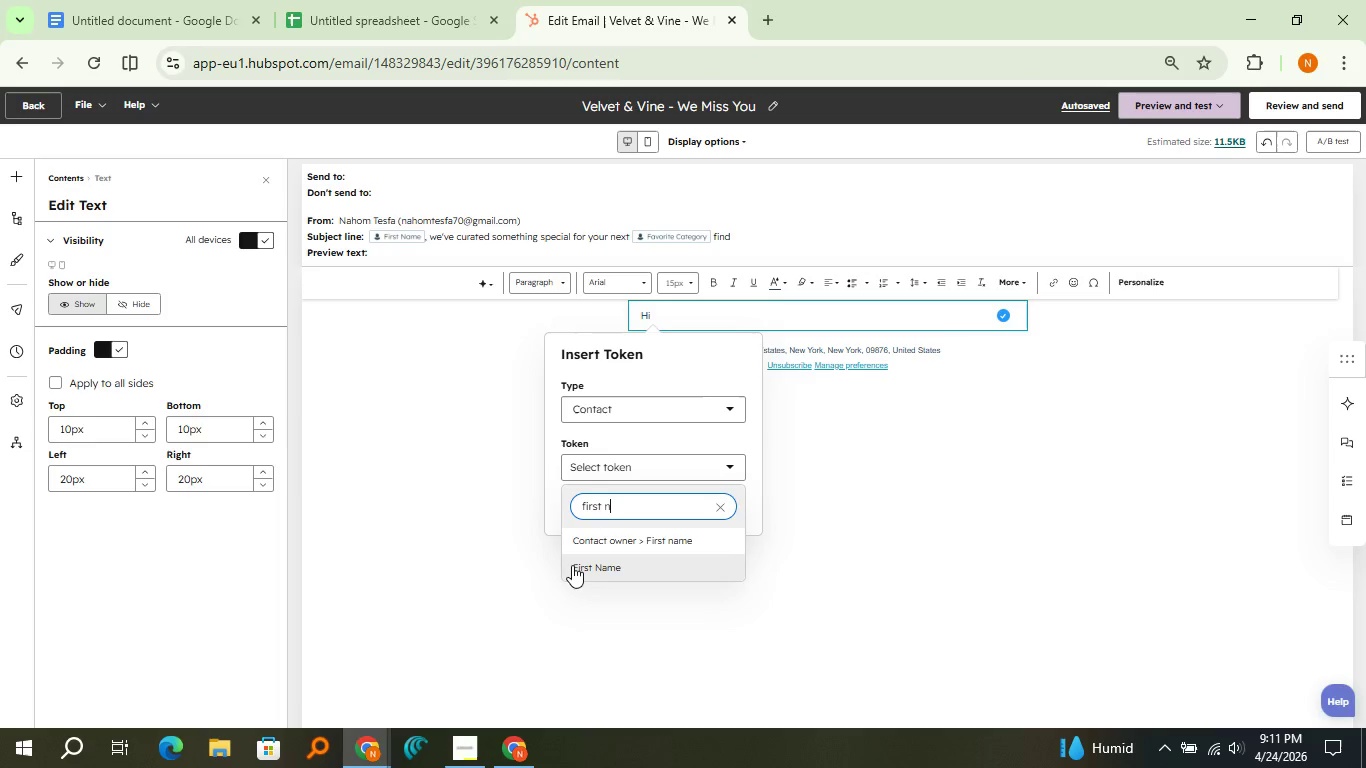 
left_click([572, 565])
 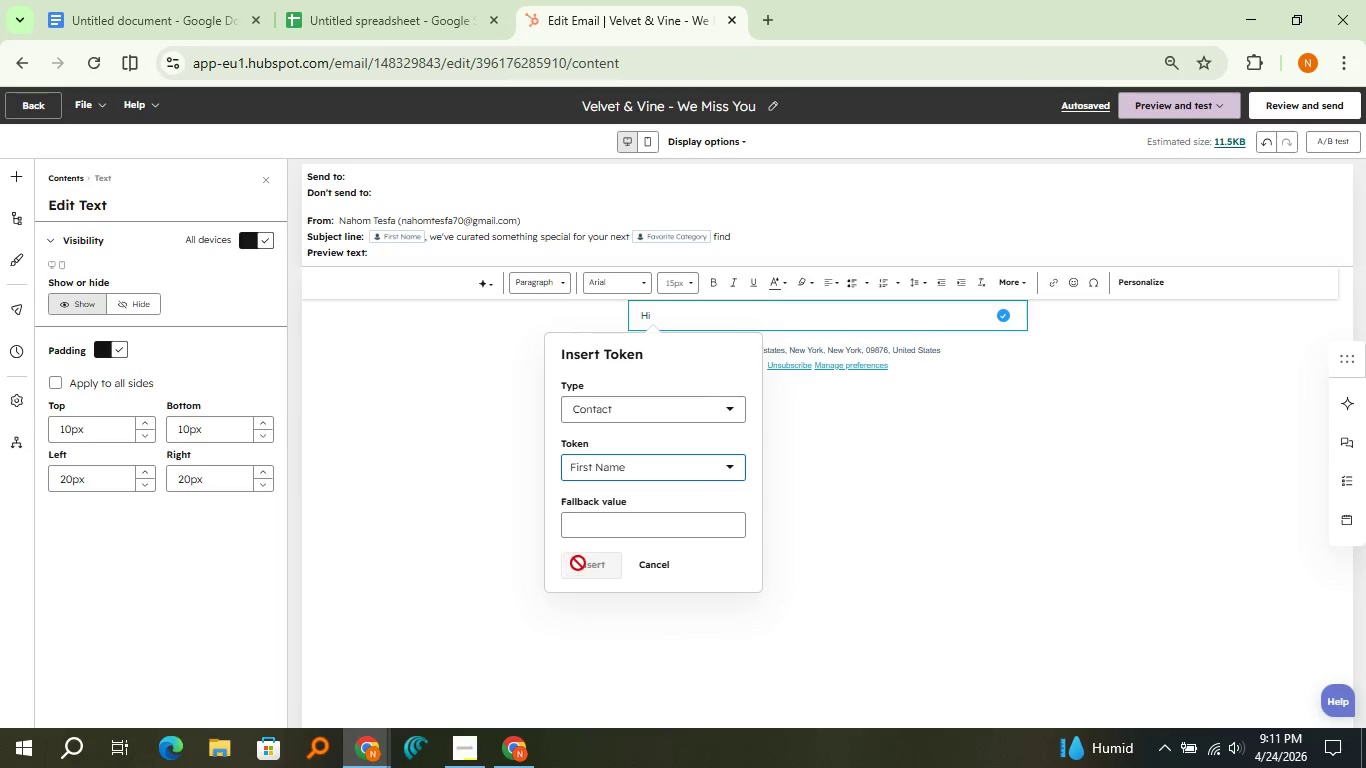 
left_click([581, 540])
 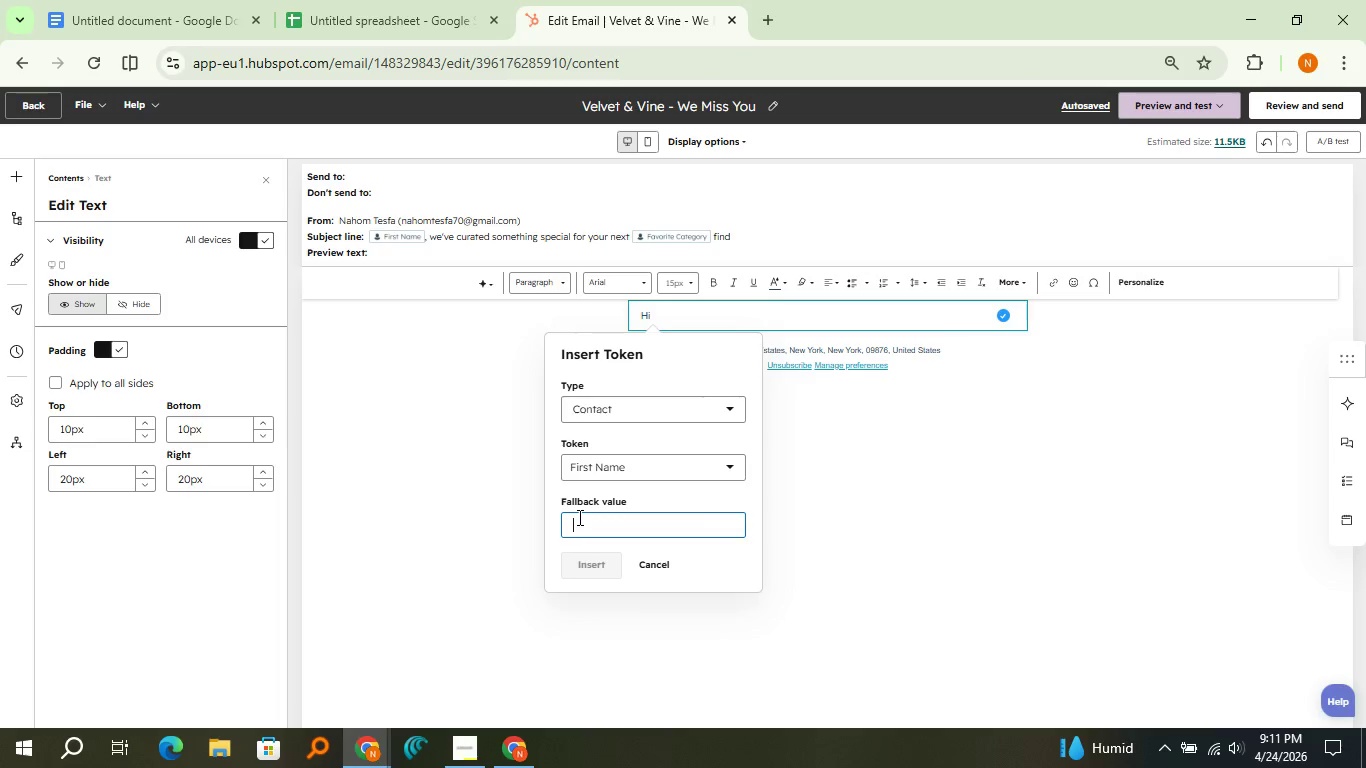 
left_click([578, 517])
 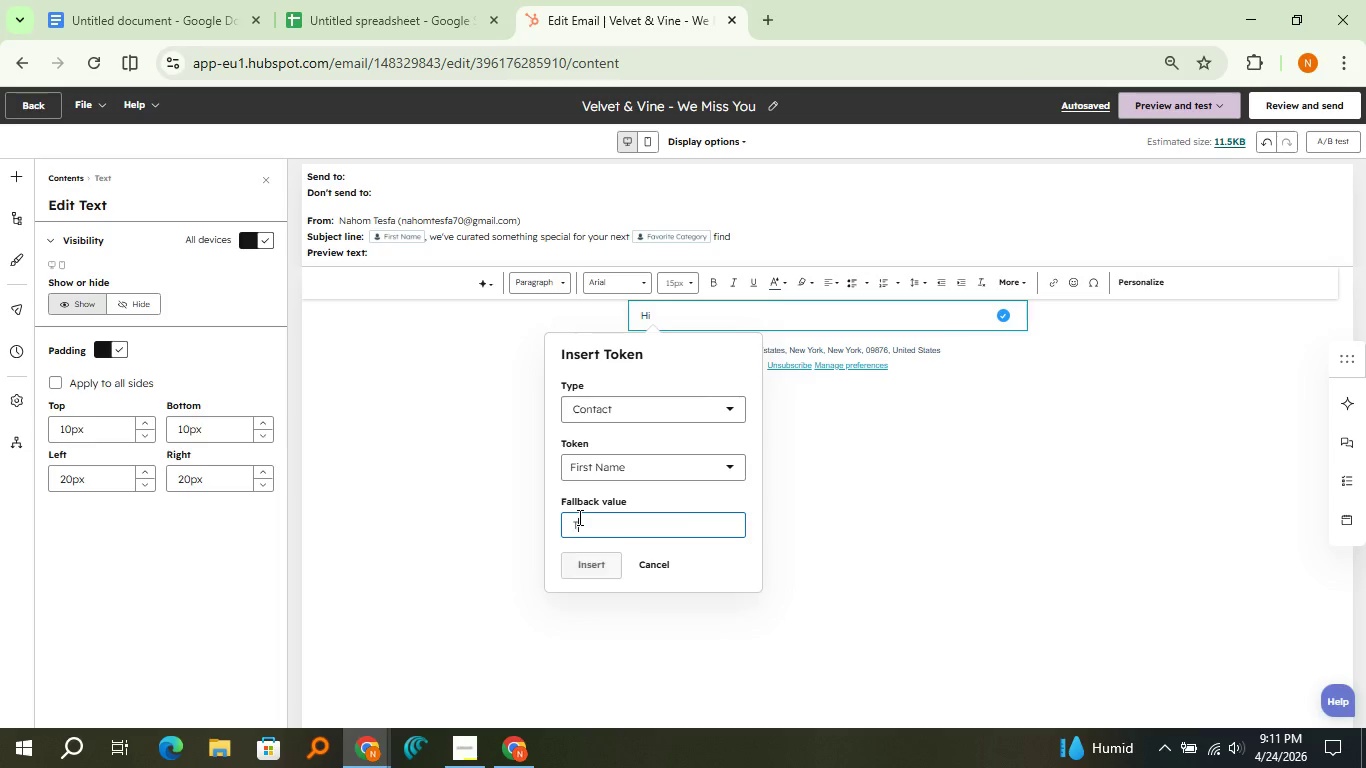 
type(There)
 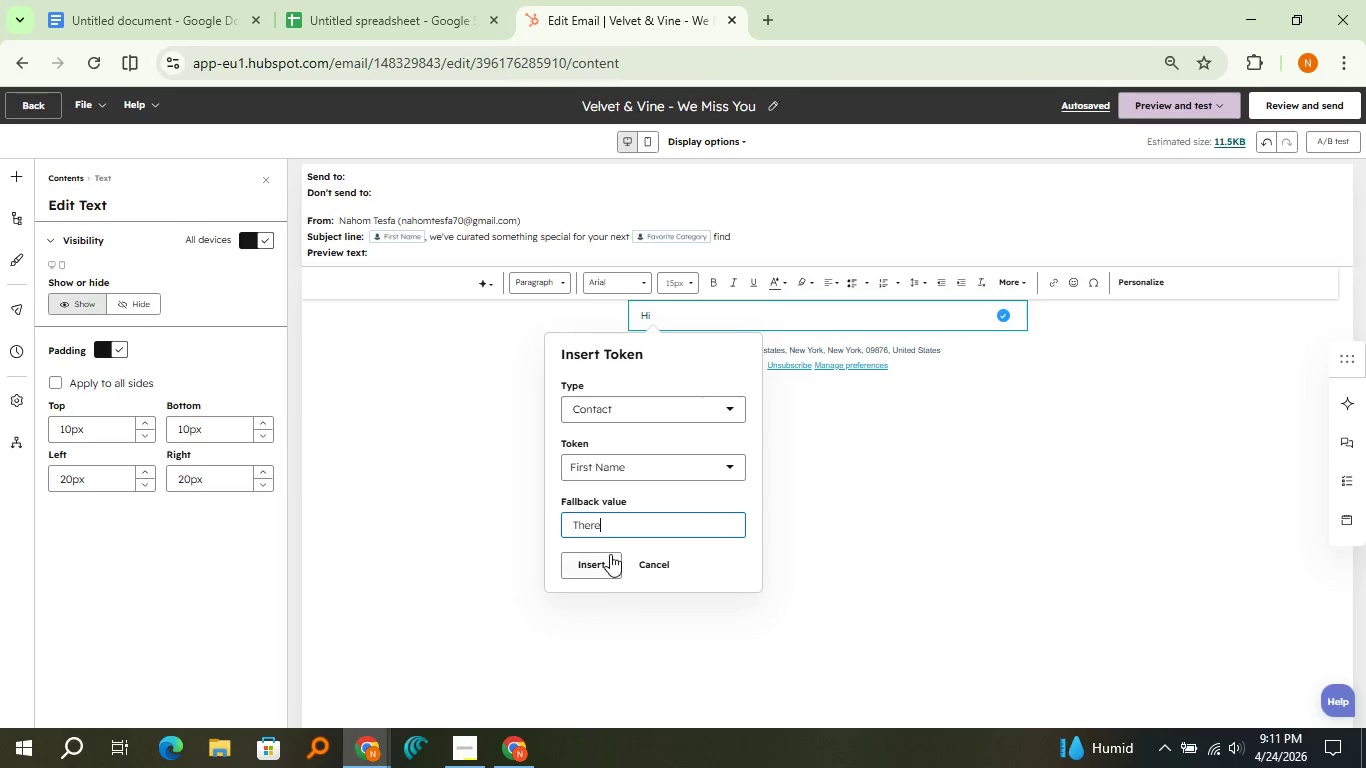 
left_click([610, 554])
 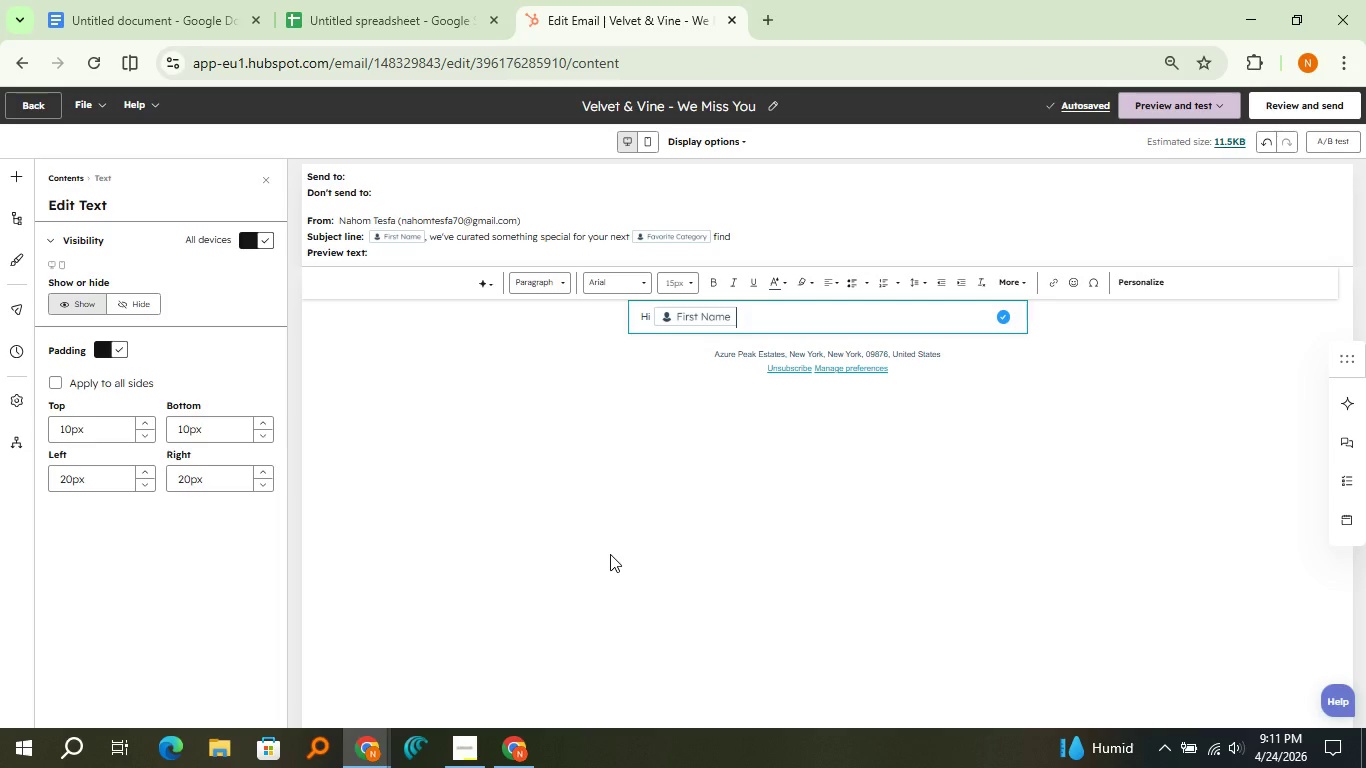 
wait(7.3)
 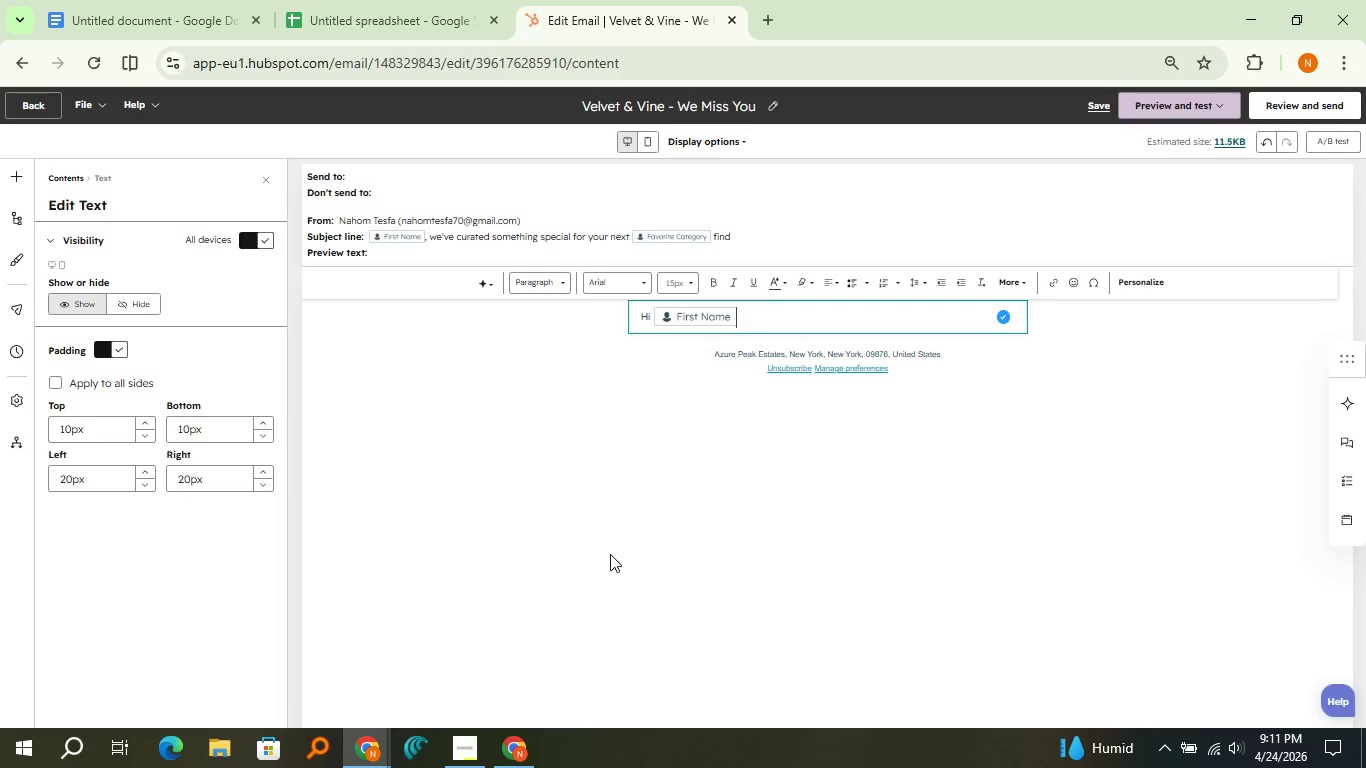 
key(Comma)
 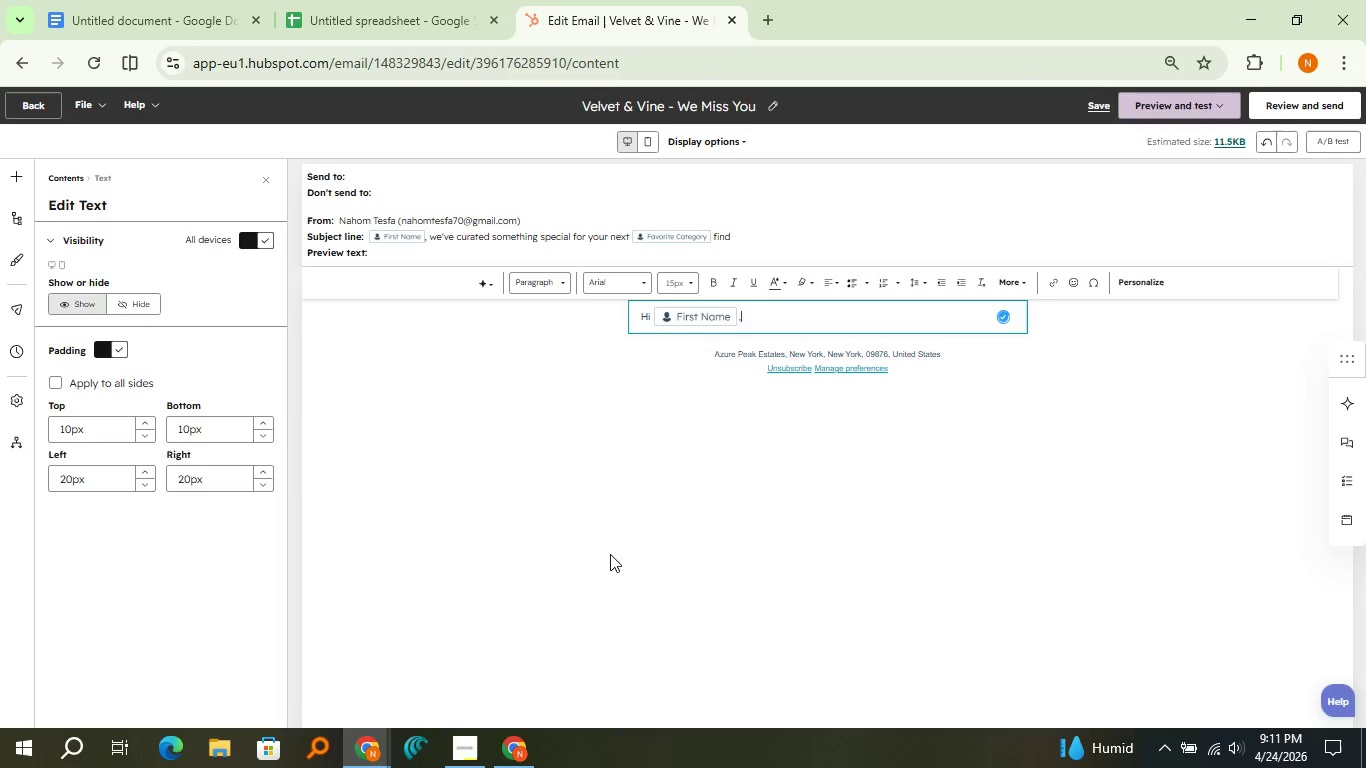 
key(Enter)
 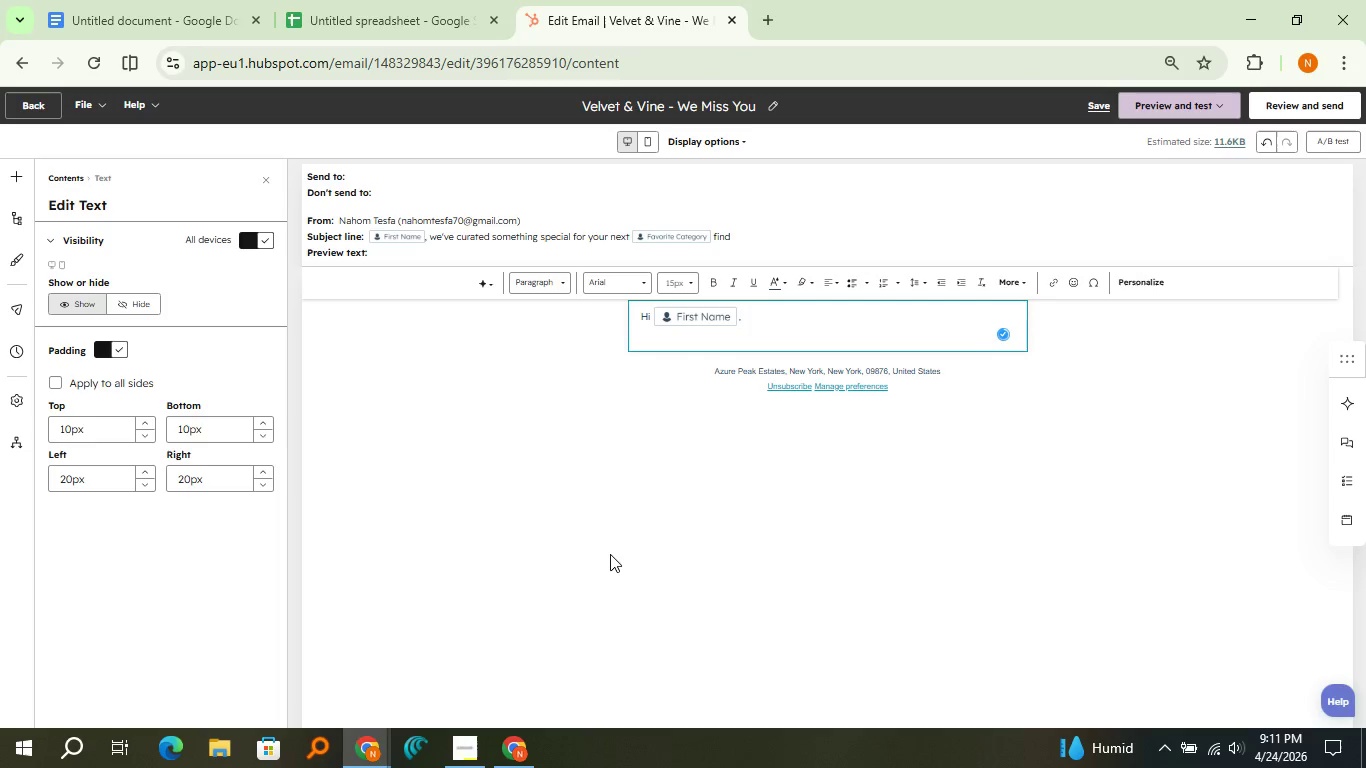 
key(Enter)
 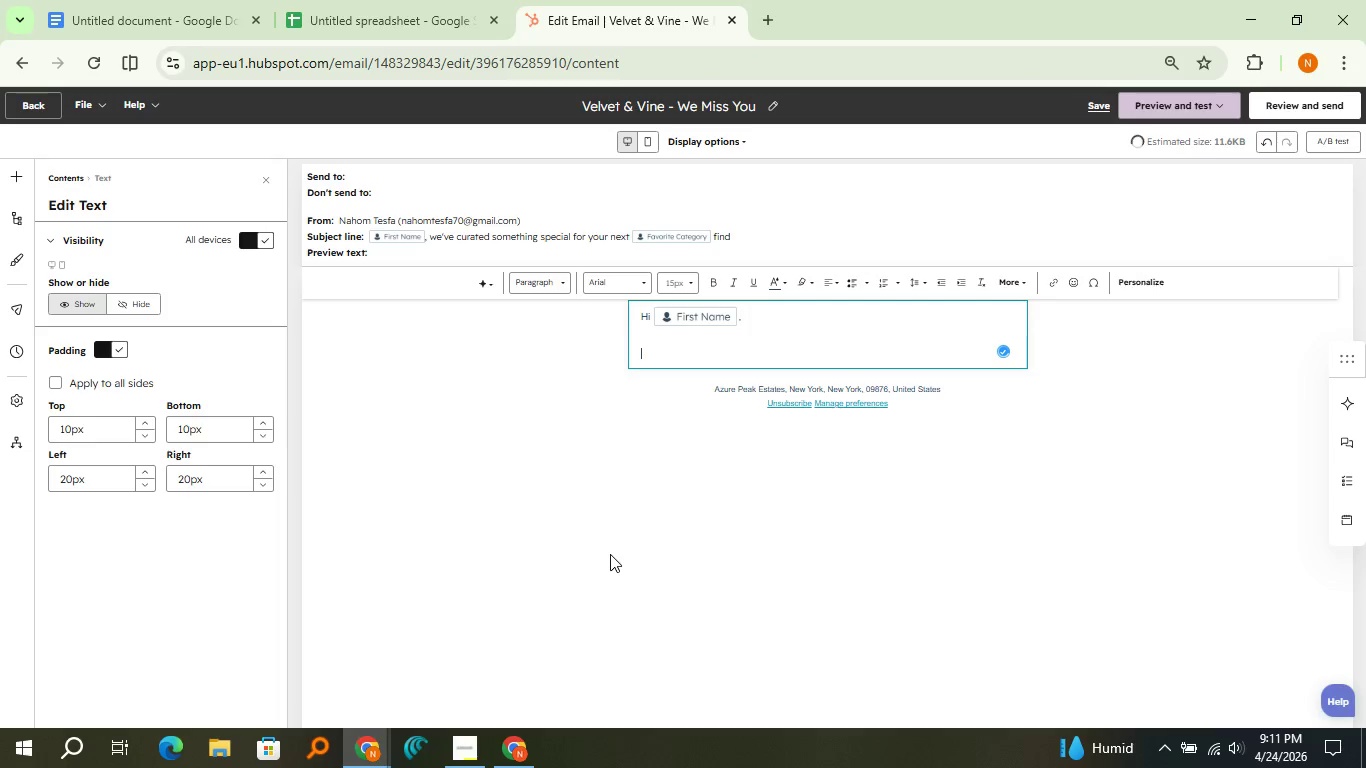 
type(It's been a while since your last visit, and we've missed helping you discoveer)
key(Backspace)
key(Backspace)
type(r beautiful pieces.)
 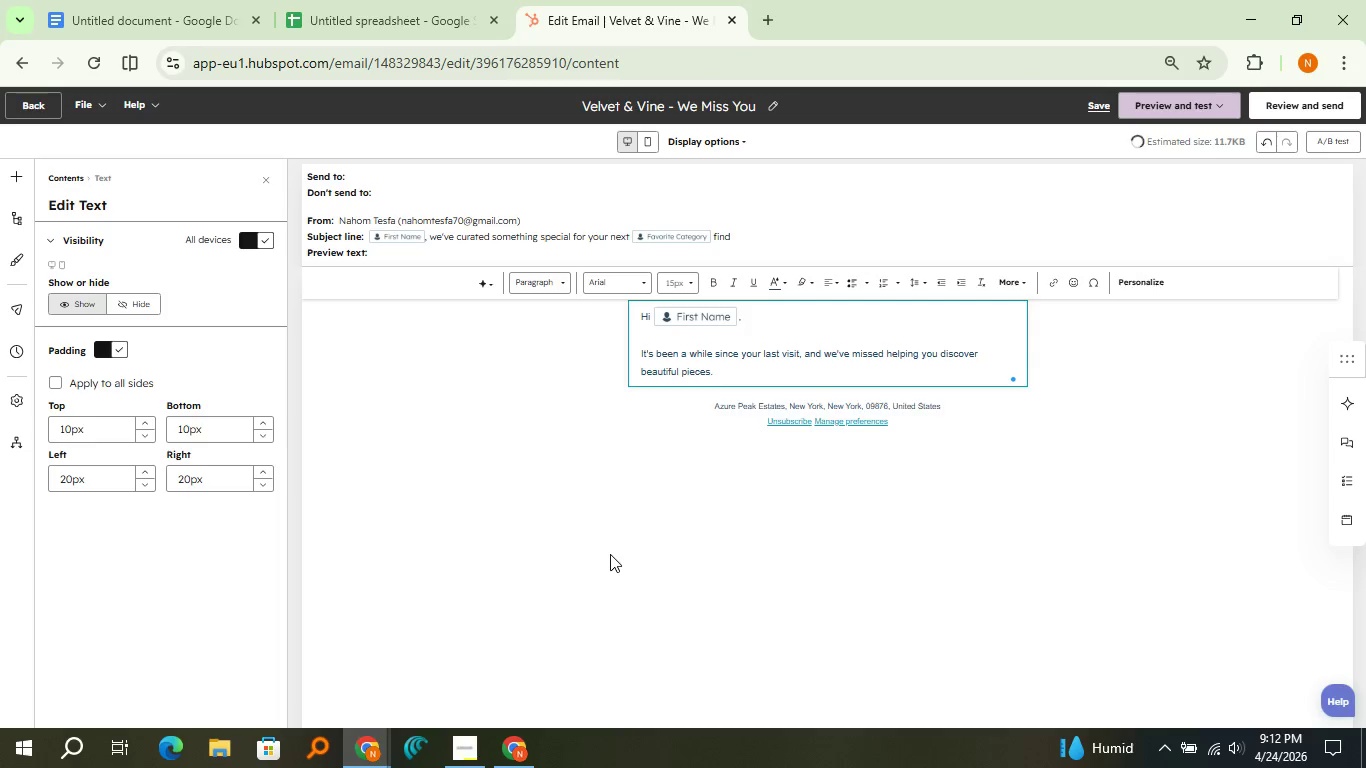 
key(Enter)
 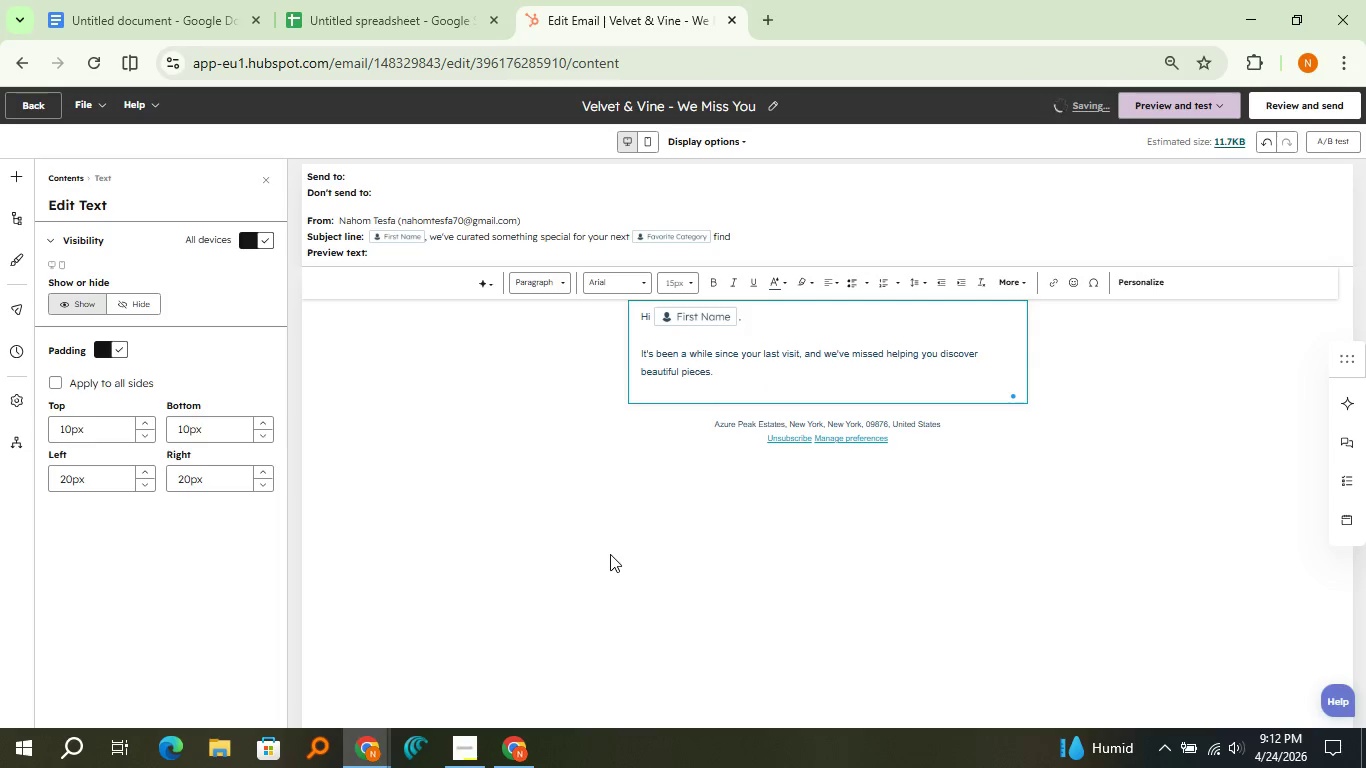 
key(Enter)
 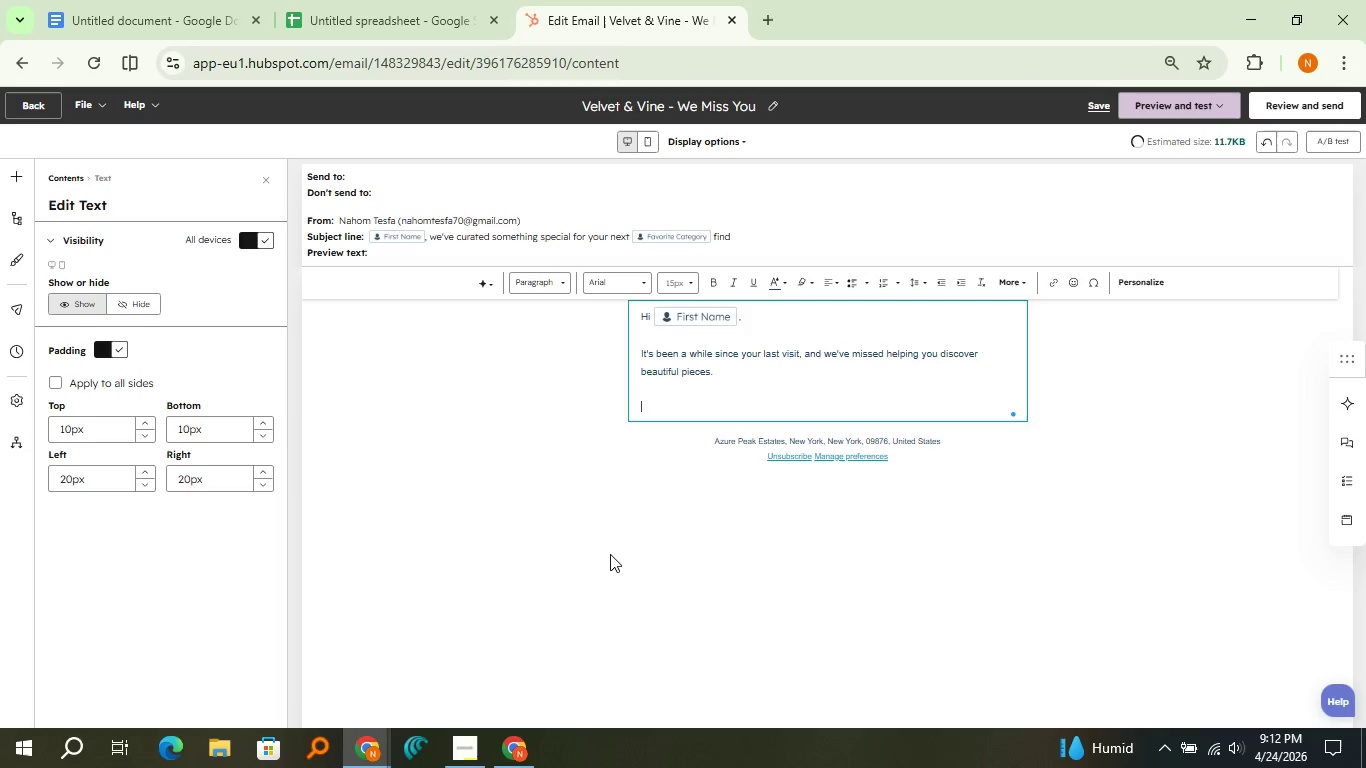 
type(Since you've loved our )
 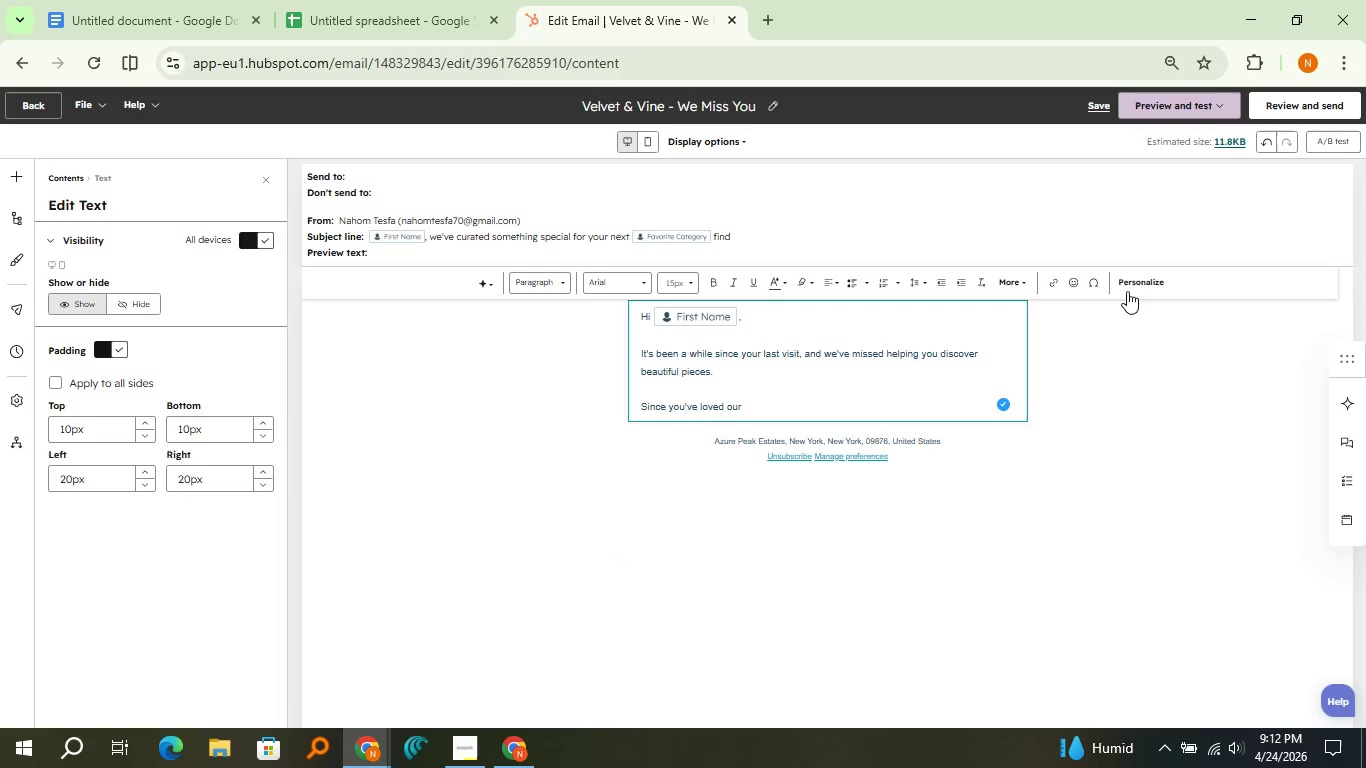 
left_click([1135, 286])
 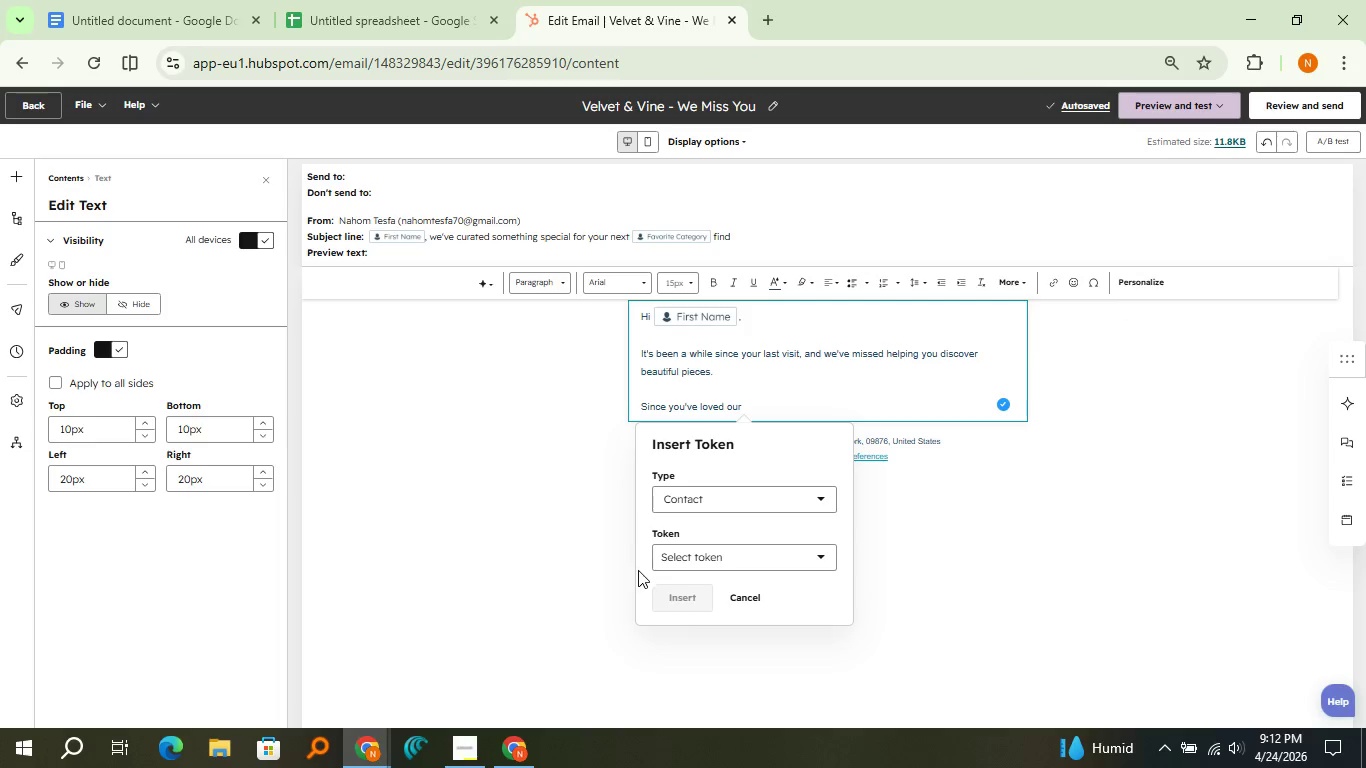 
left_click([685, 562])
 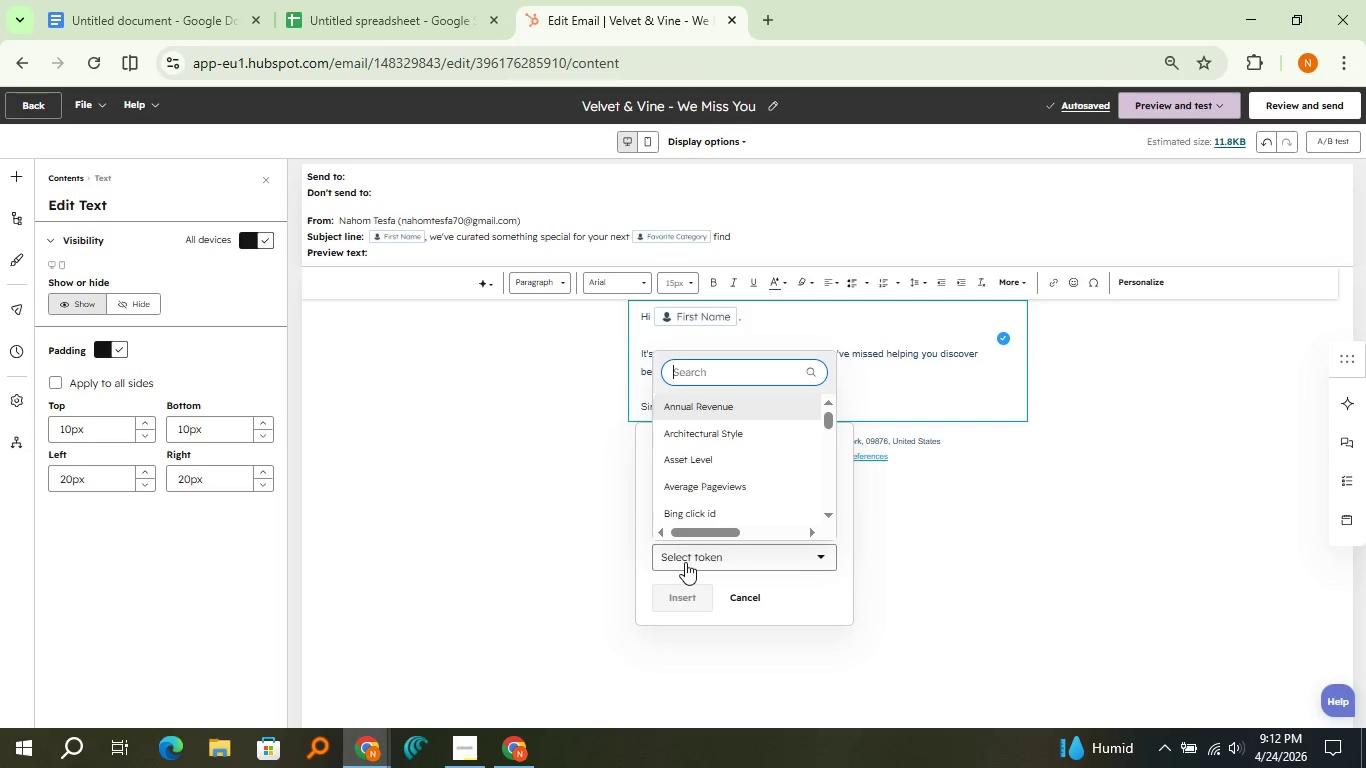 
type(favo)
 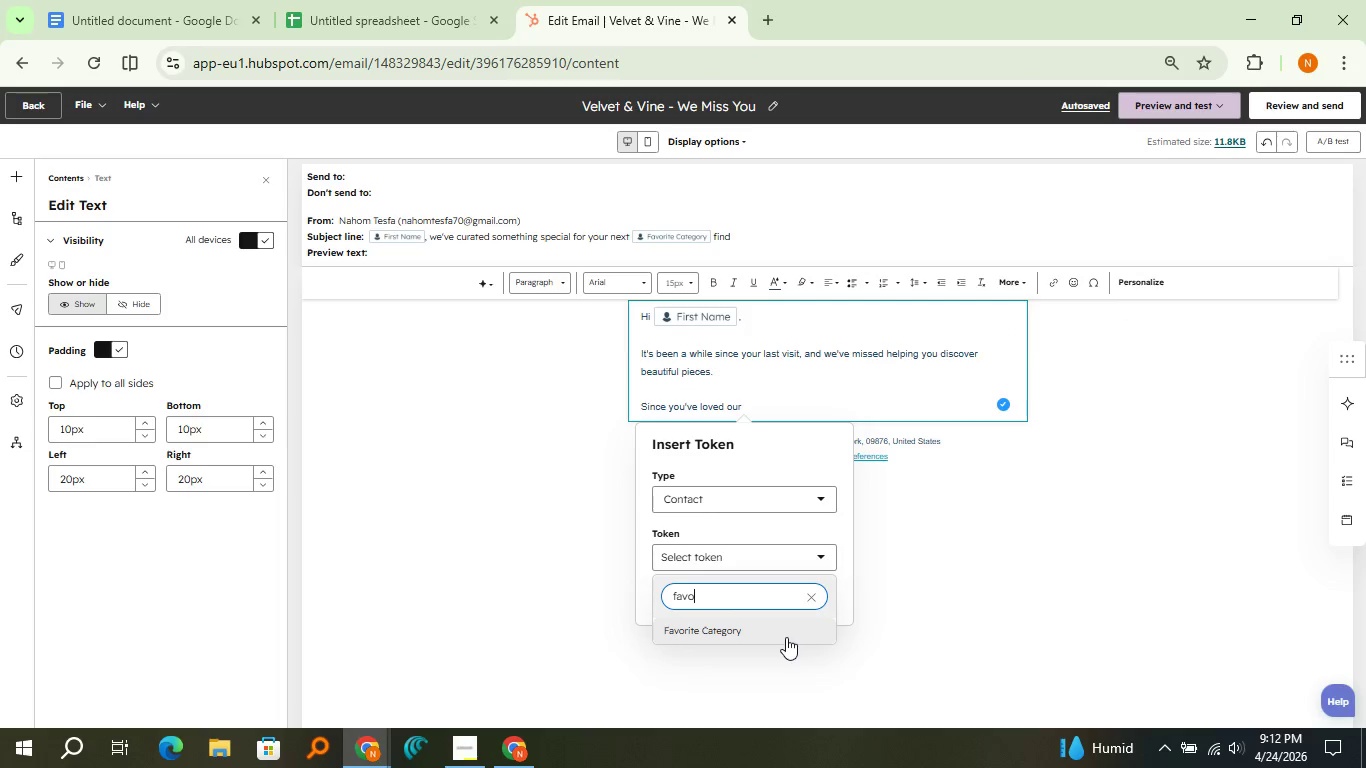 
left_click([786, 637])
 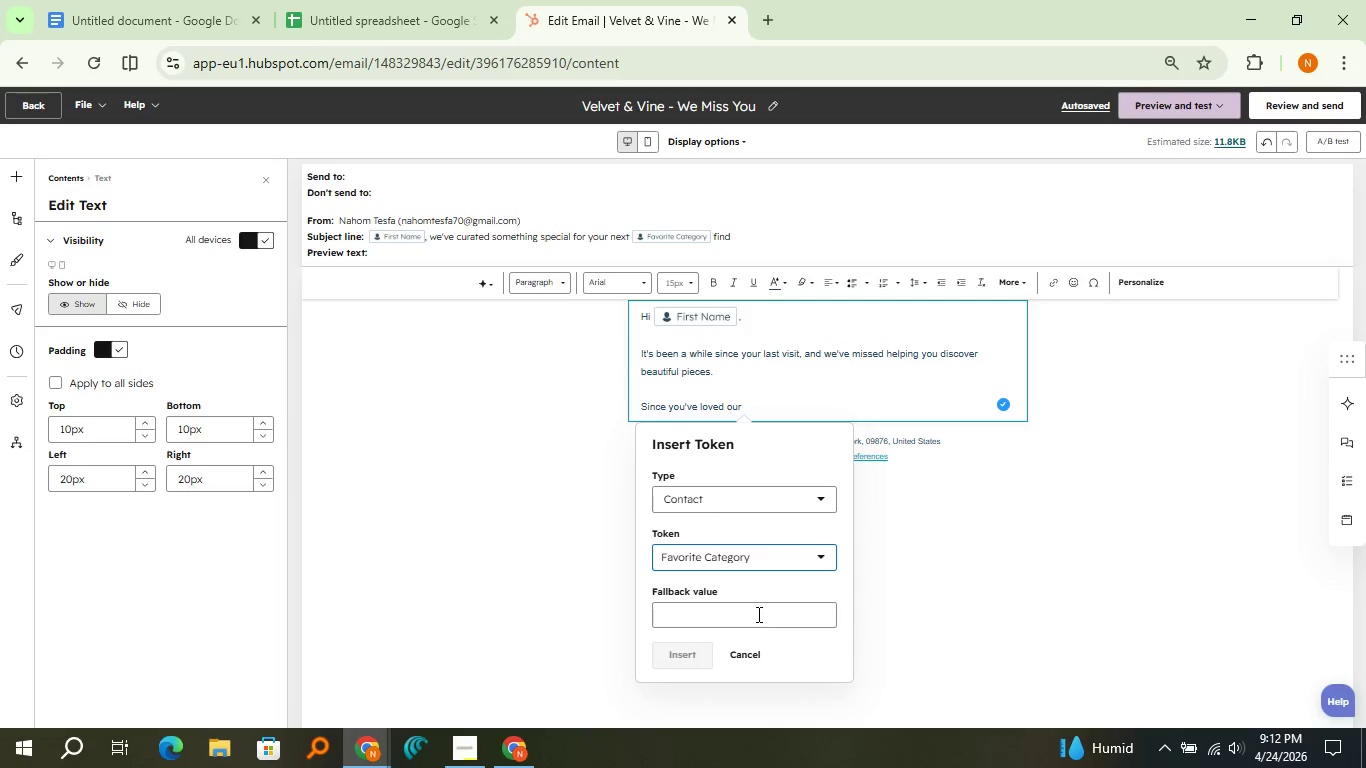 
left_click([757, 613])
 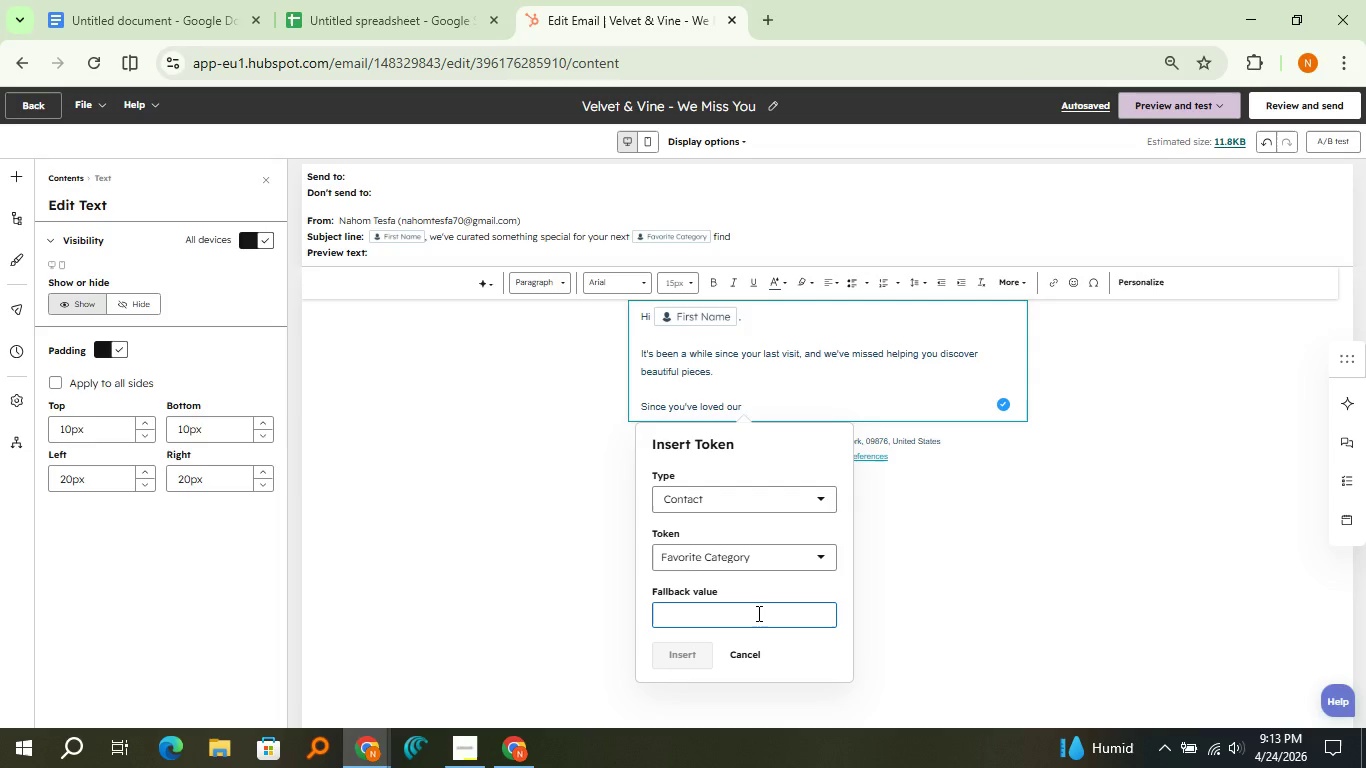 
type(Home decoe)
key(Backspace)
type(r)
 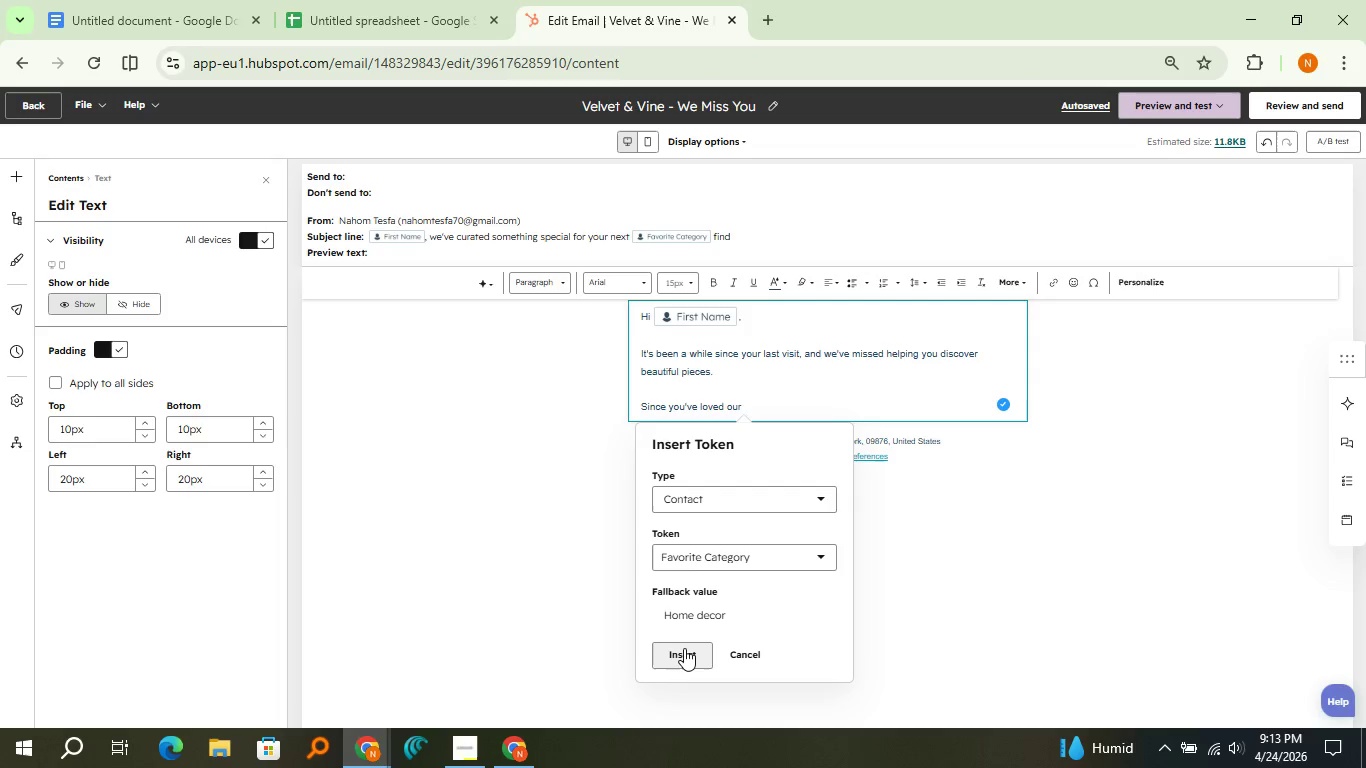 
left_click([684, 648])
 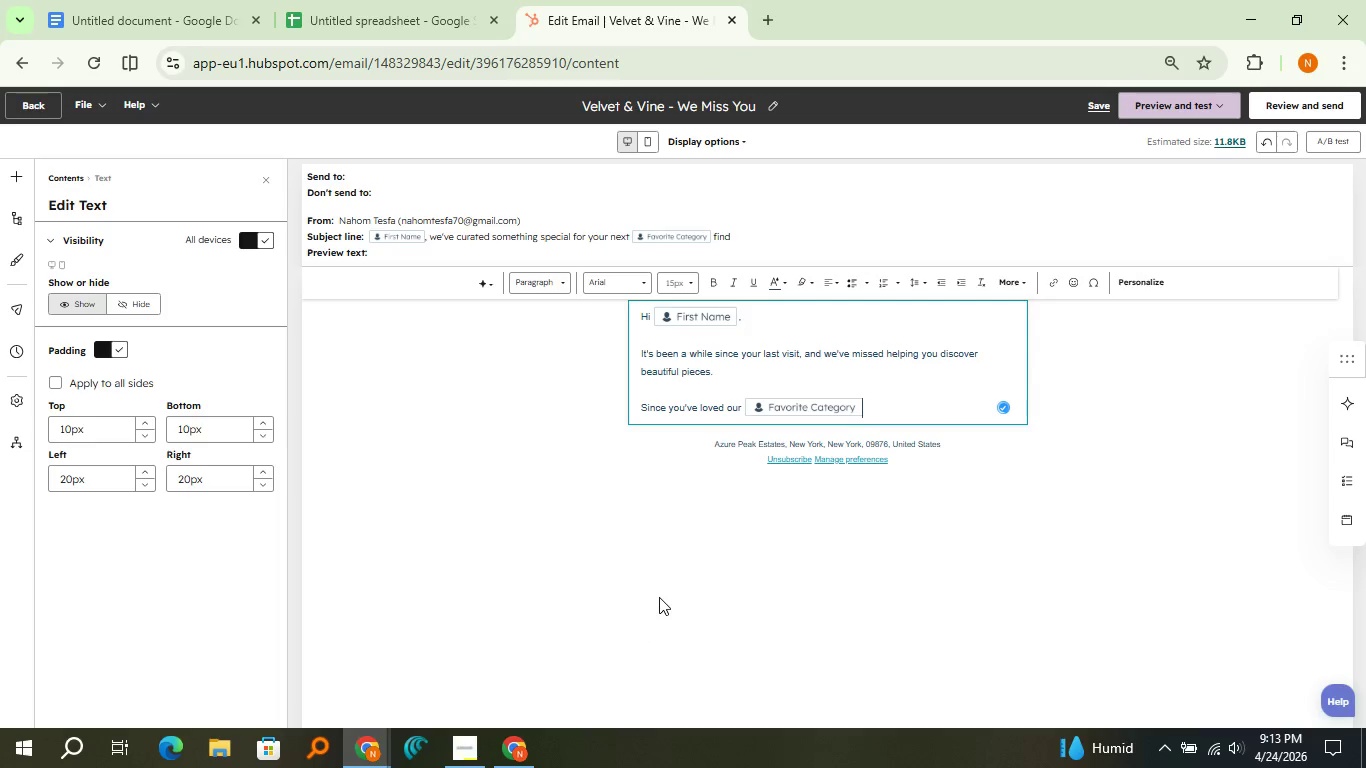 
type(co)
key(Backspace)
key(Backspace)
type( collection, we thought you'd enjoy our newest arrivals)
 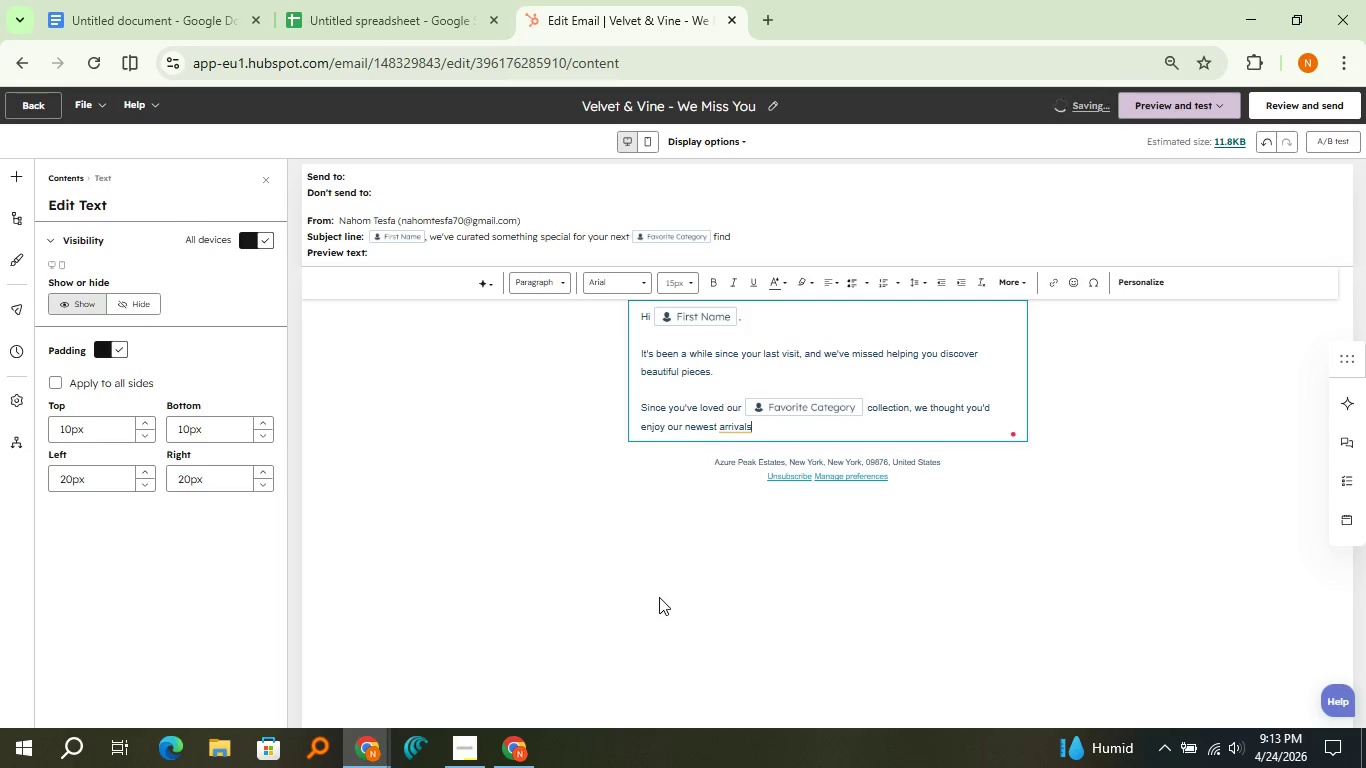 
type(- )
key(Backspace)
type(carefully selcte for our )
 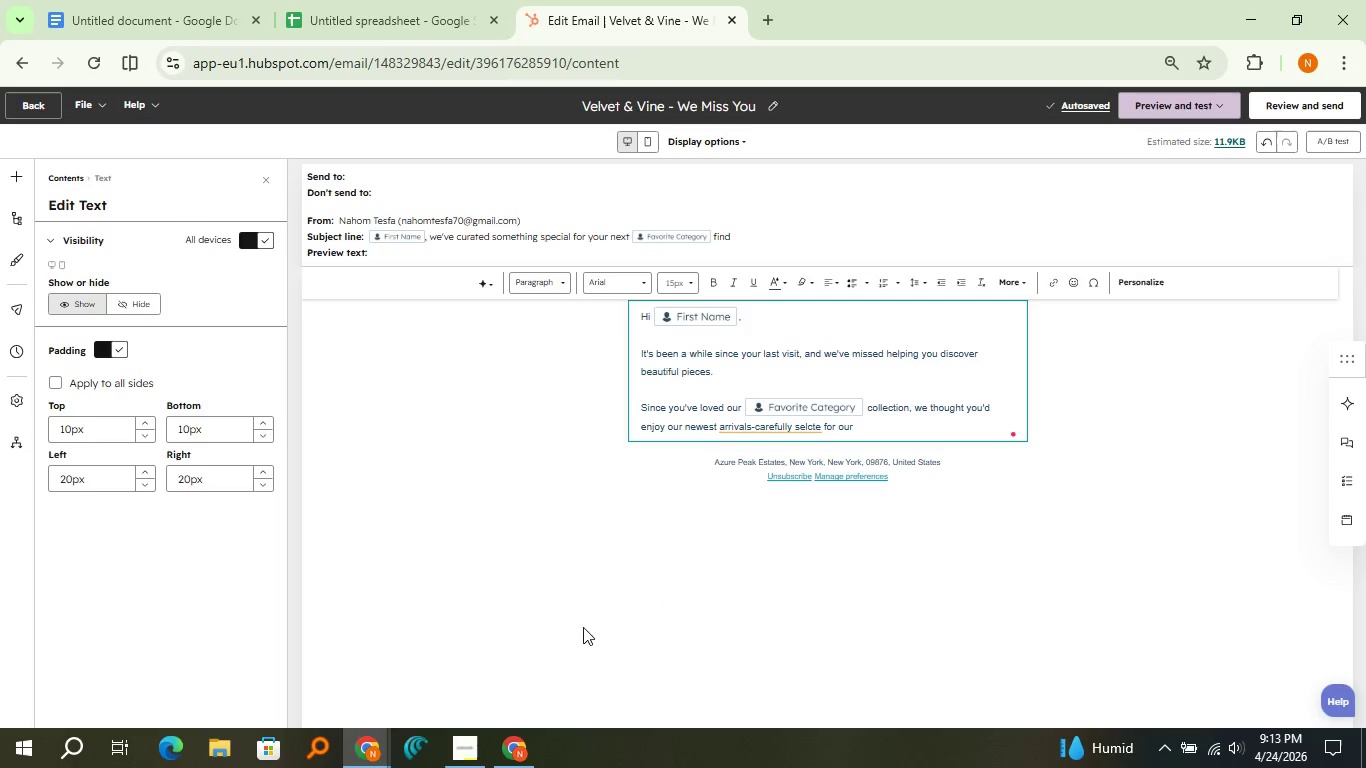 
wait(5.06)
 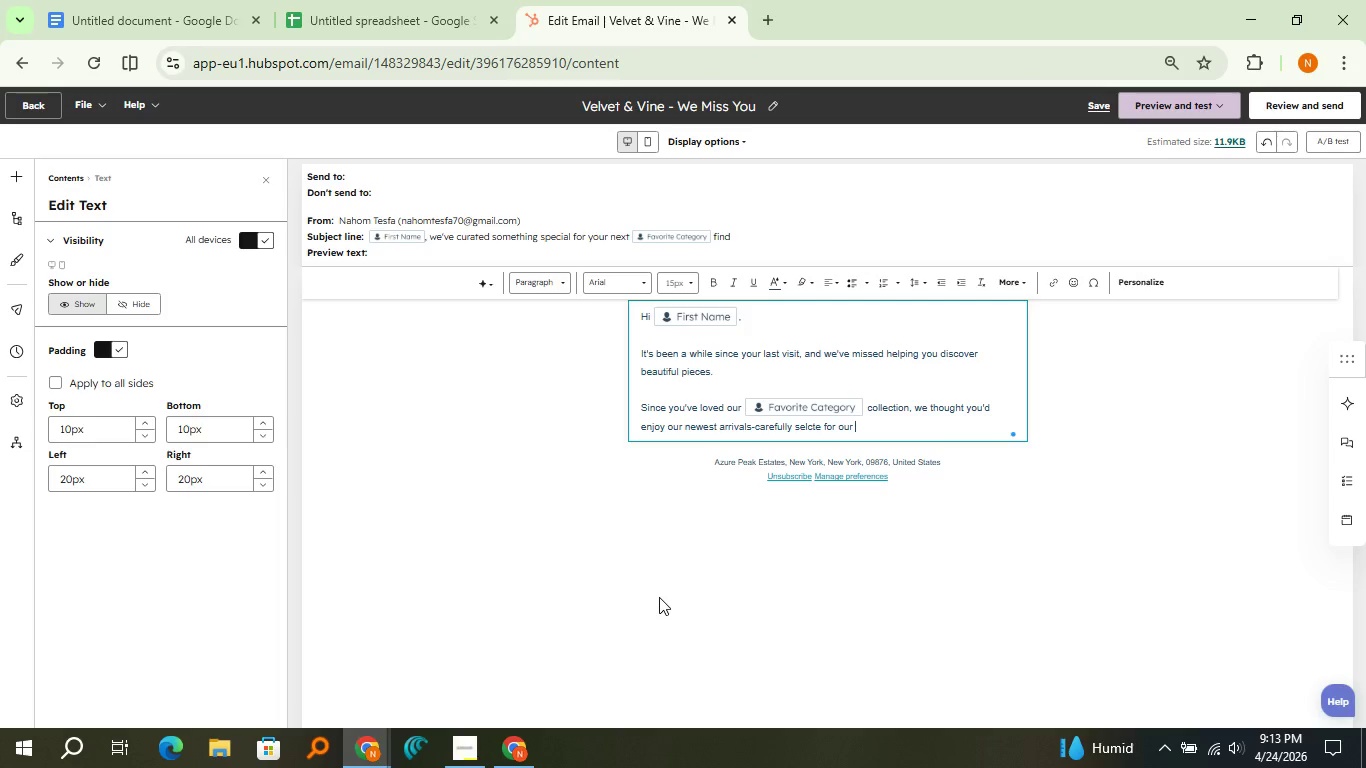 
left_click([727, 430])
 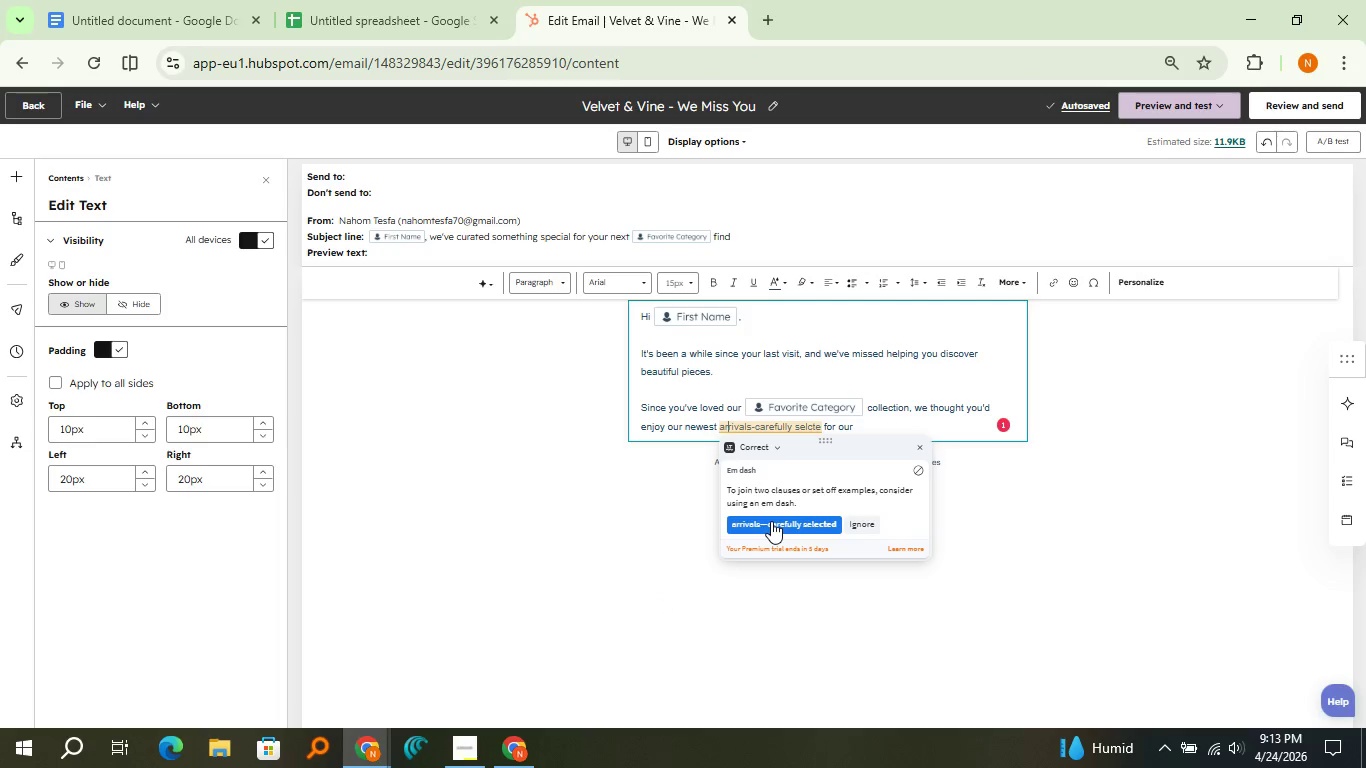 
left_click([771, 521])
 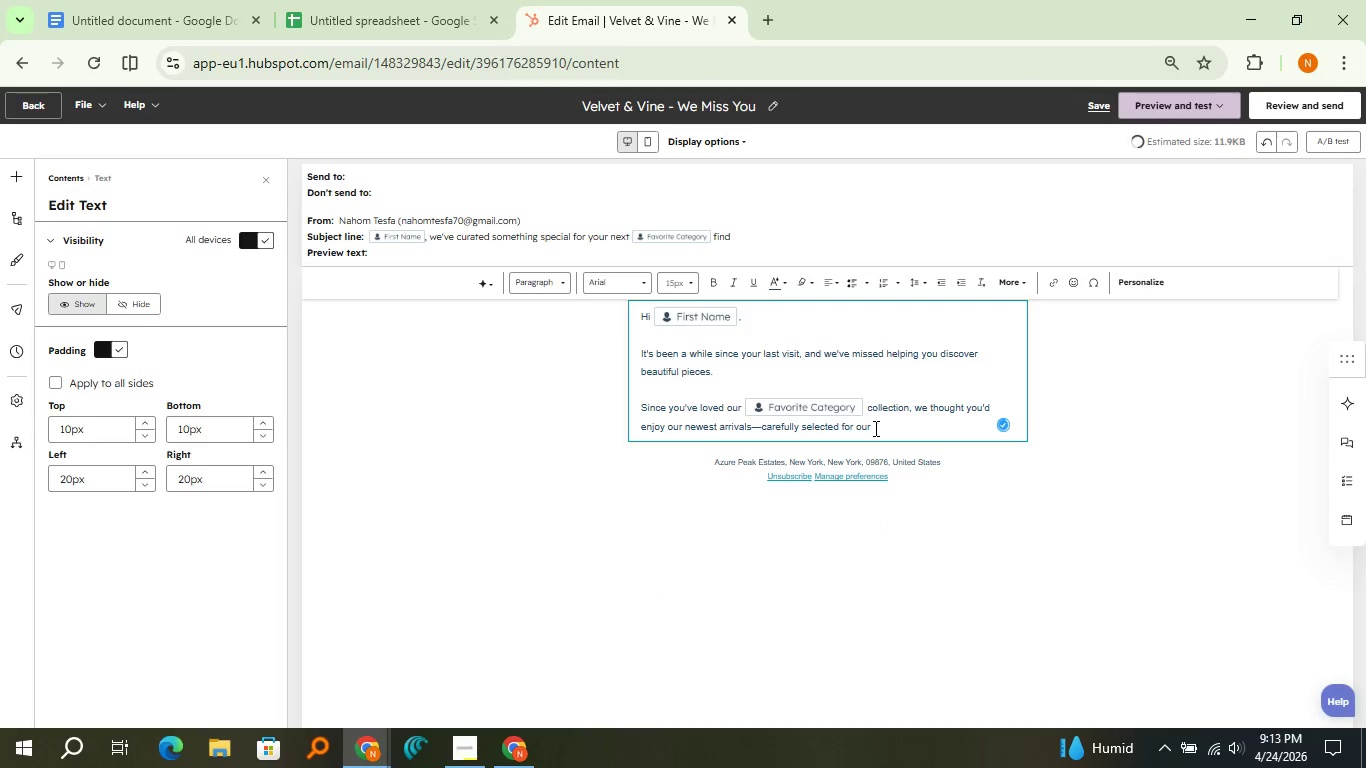 
left_click([874, 428])
 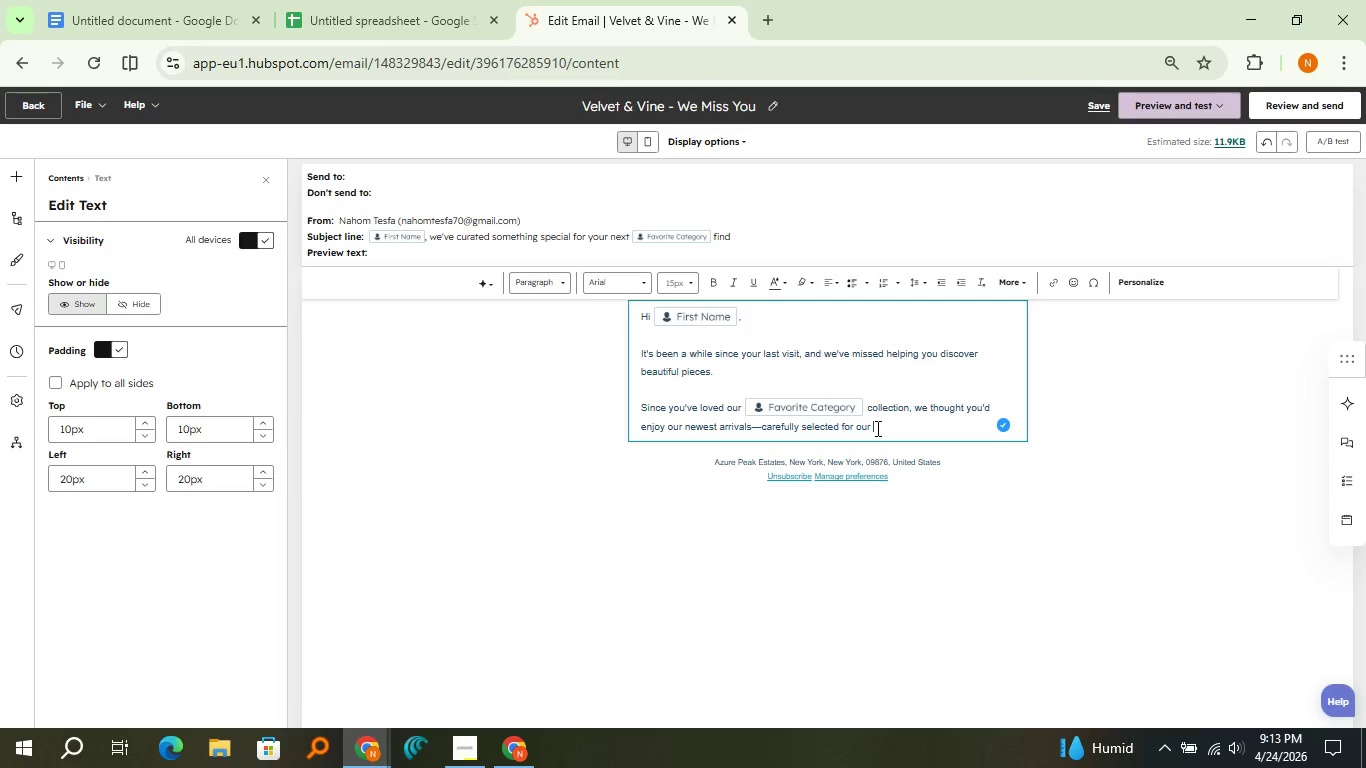 
type(most valued clients.)
 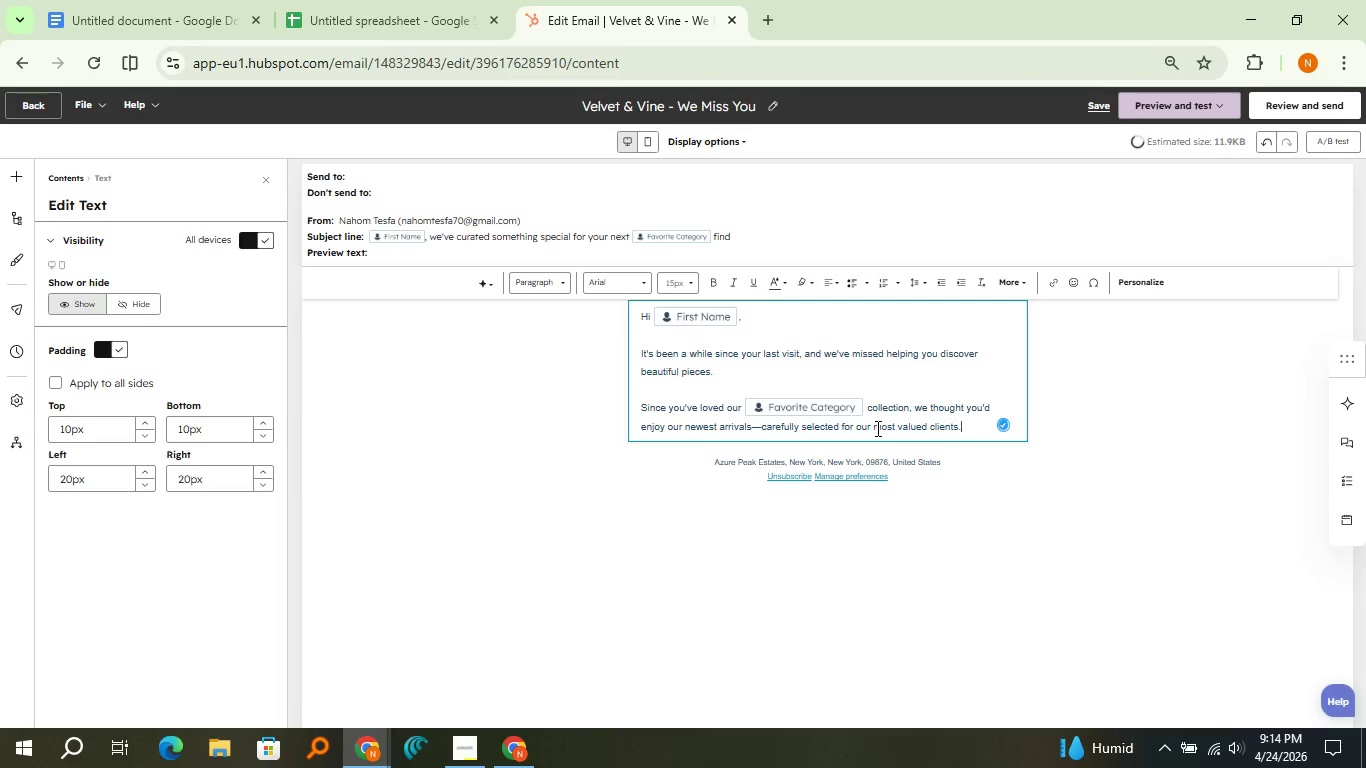 
key(Enter)
 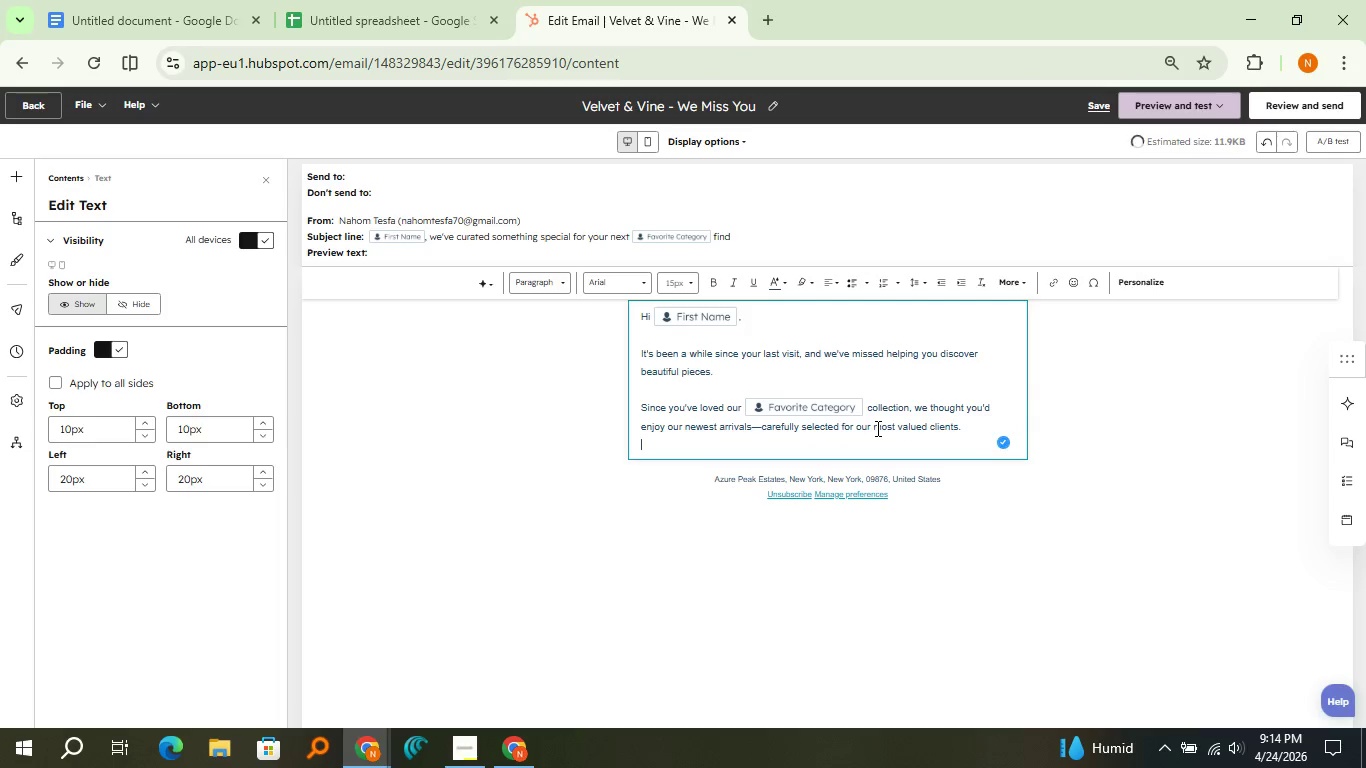 
key(Enter)
 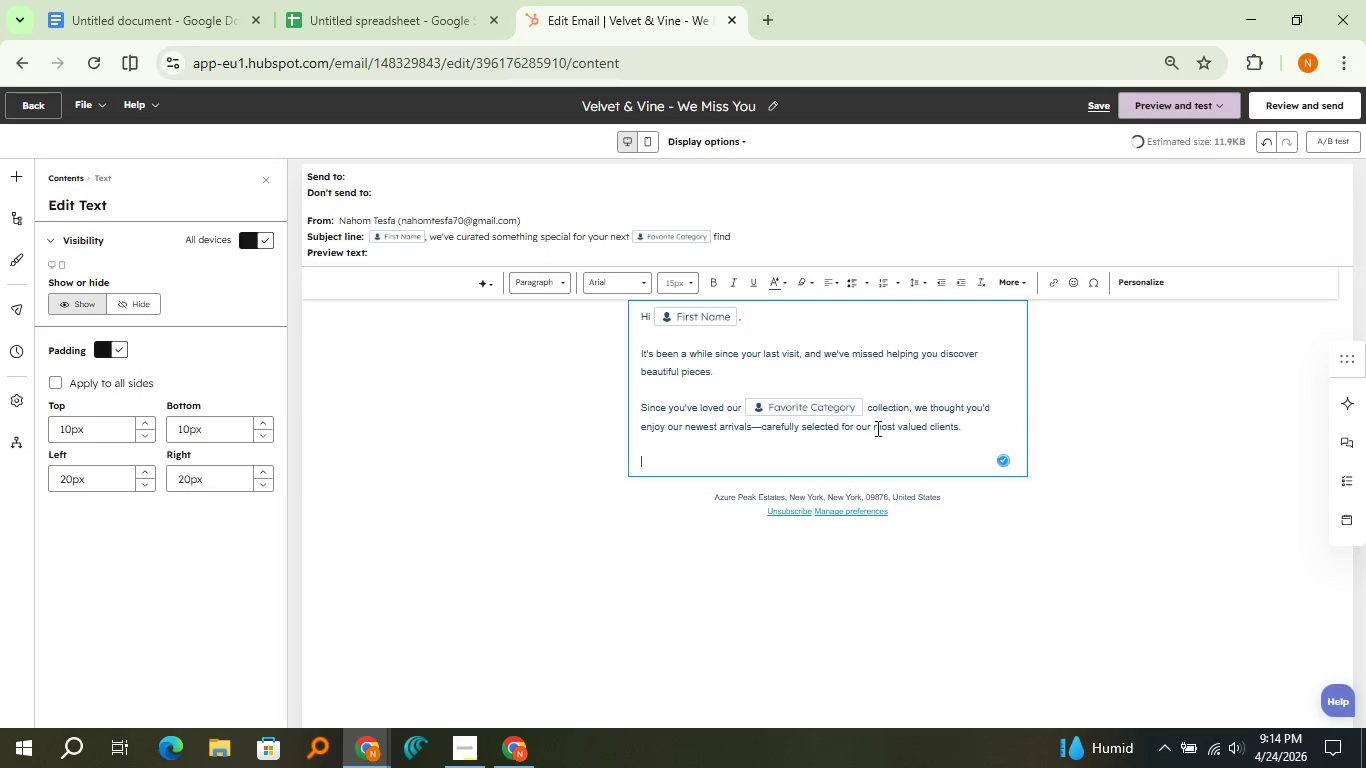 
hold_key(key=ShiftLeft, duration=0.5)
 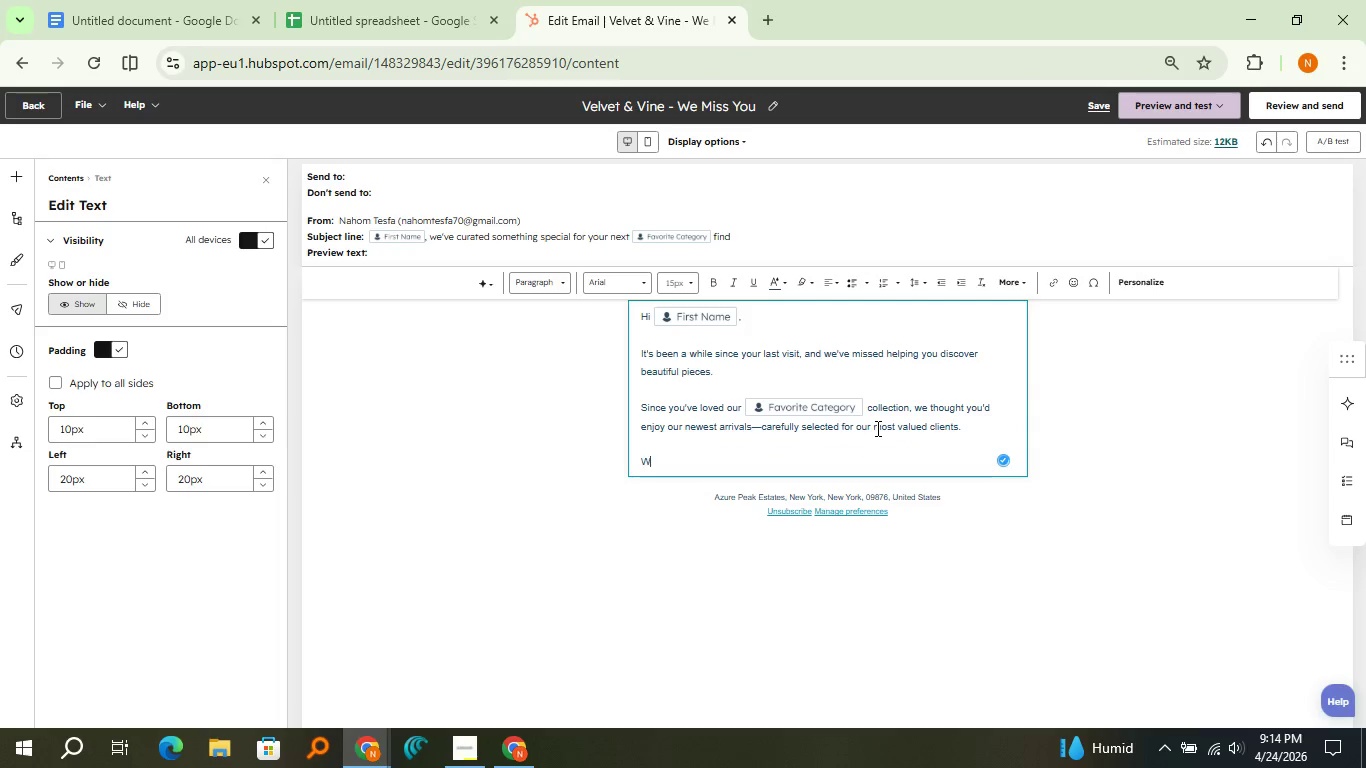 
type(We'd love to welcome you back.)
 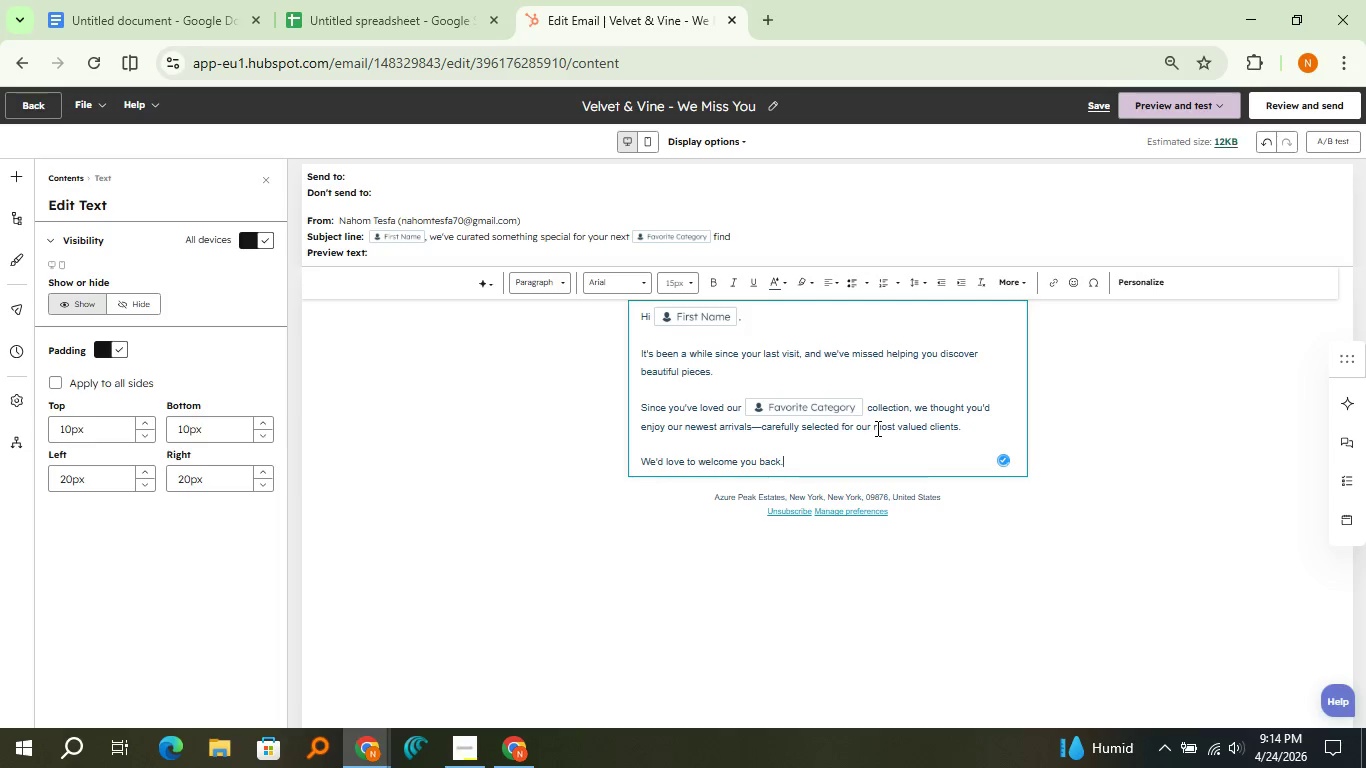 
key(Enter)
 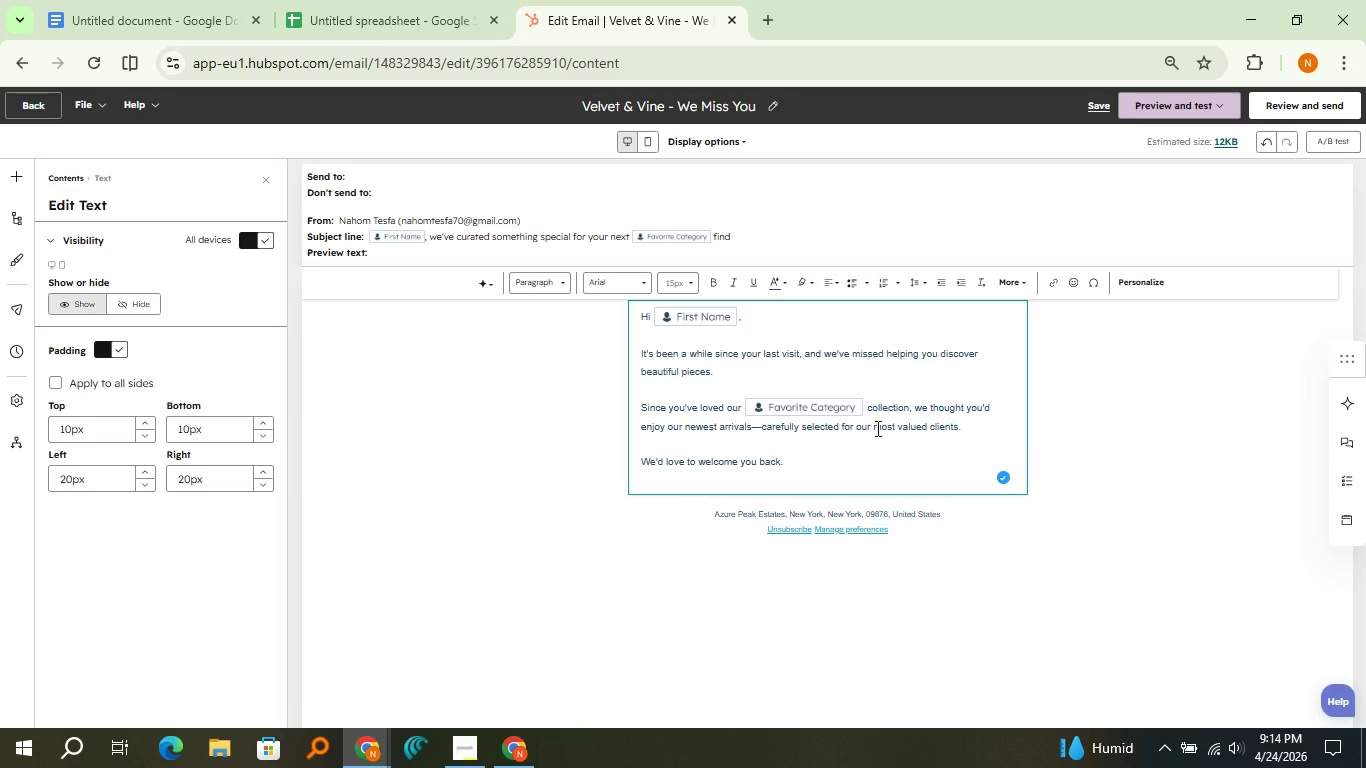 
key(Backspace)
 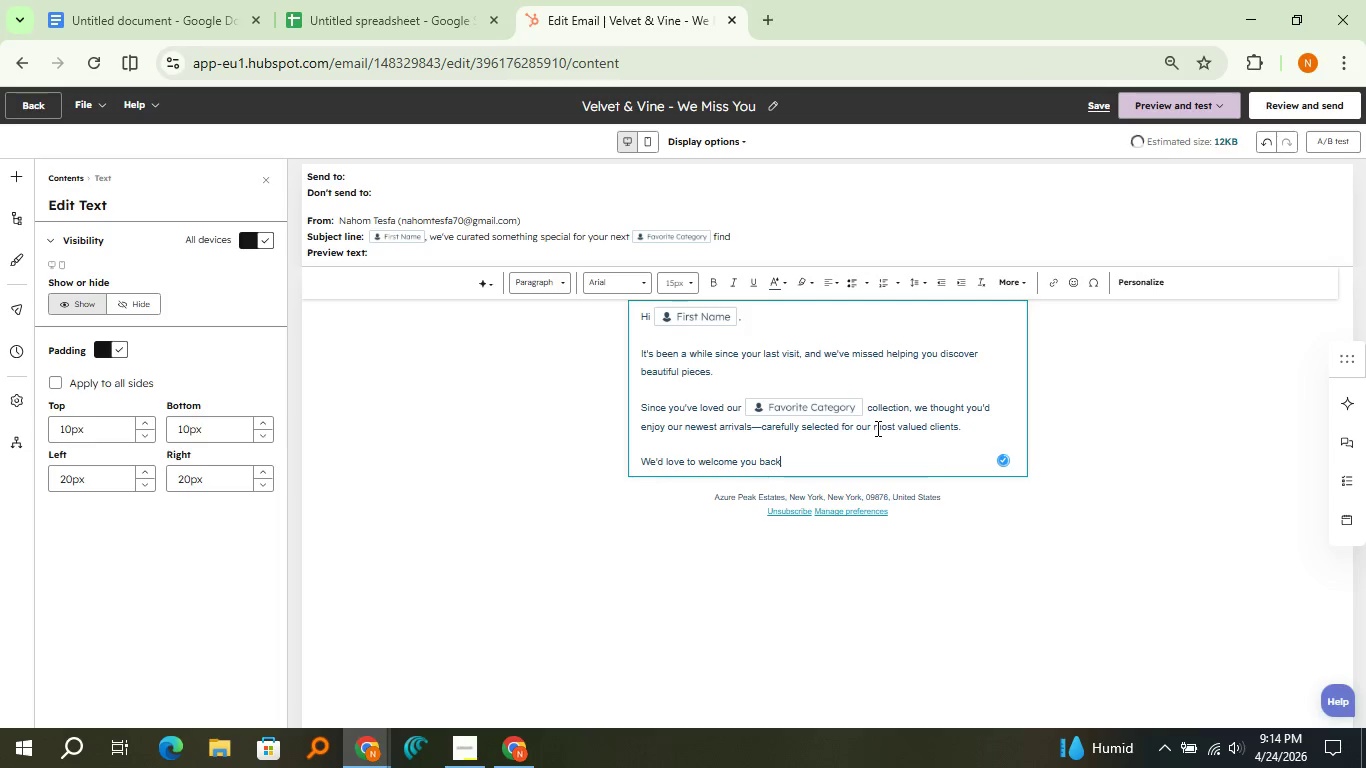 
key(Backspace)
 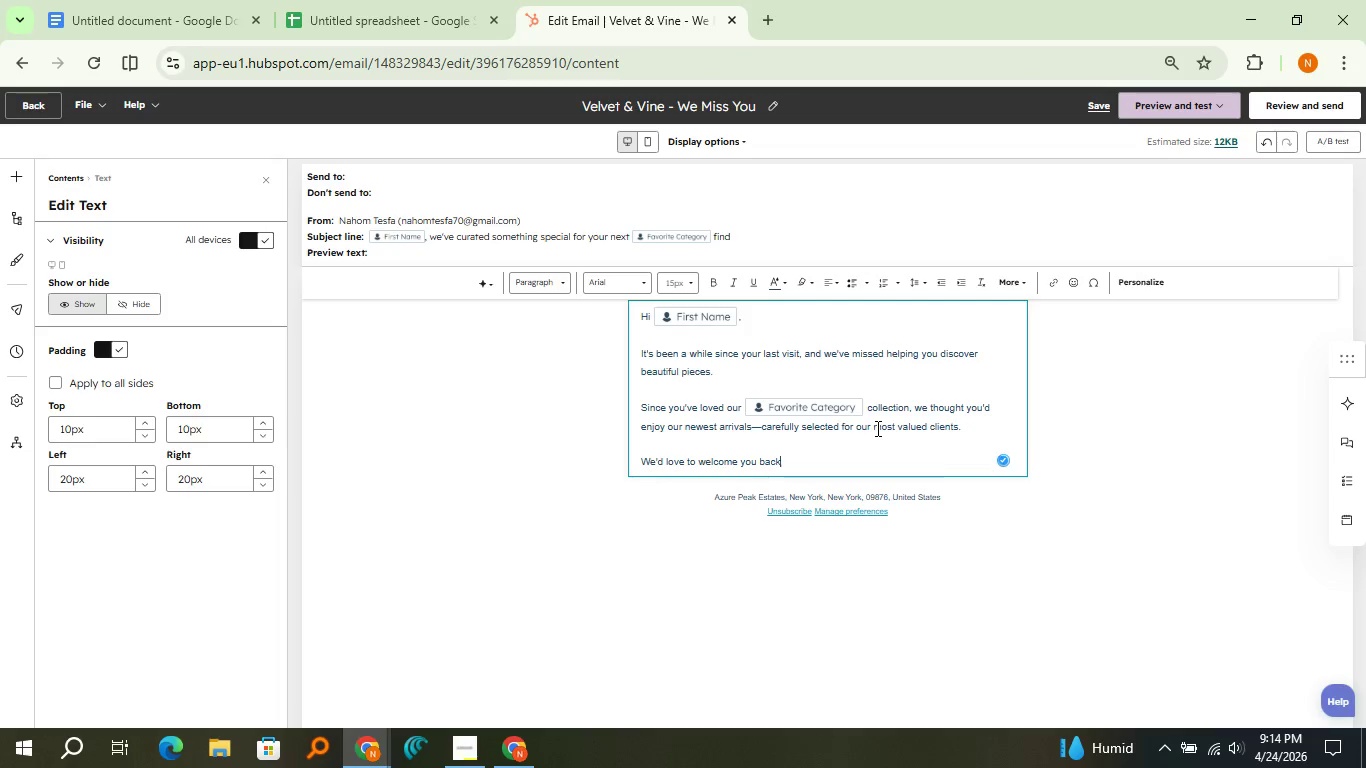 
key(Period)
 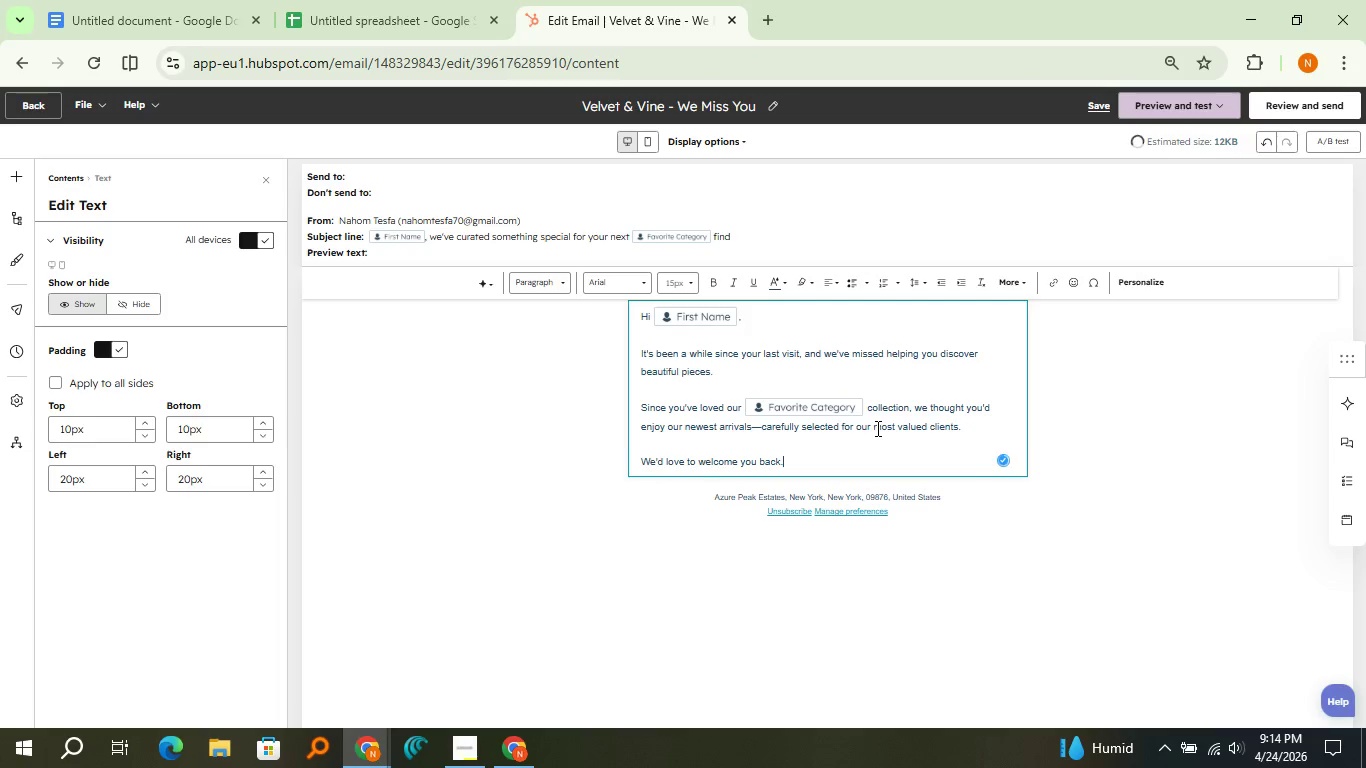 
key(Enter)
 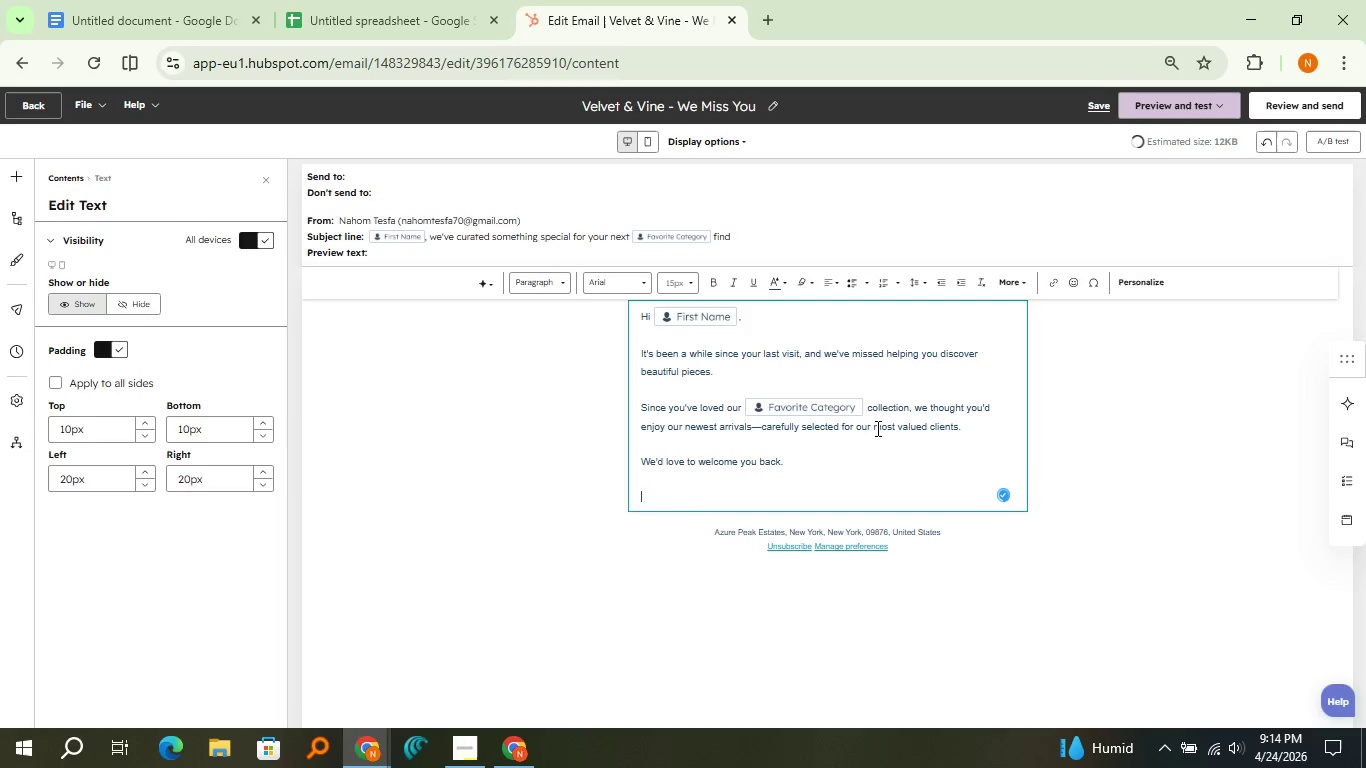 
key(Enter)
 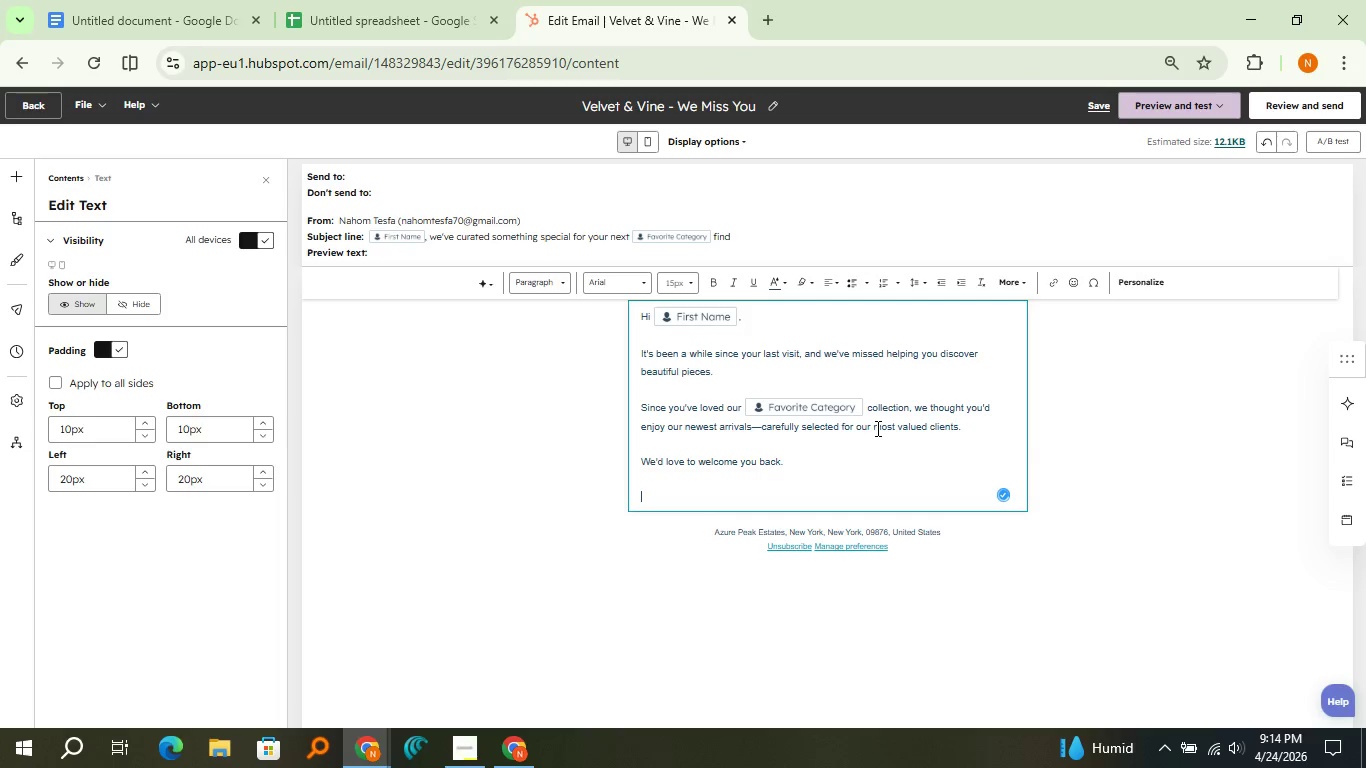 
type(Warmly,)
 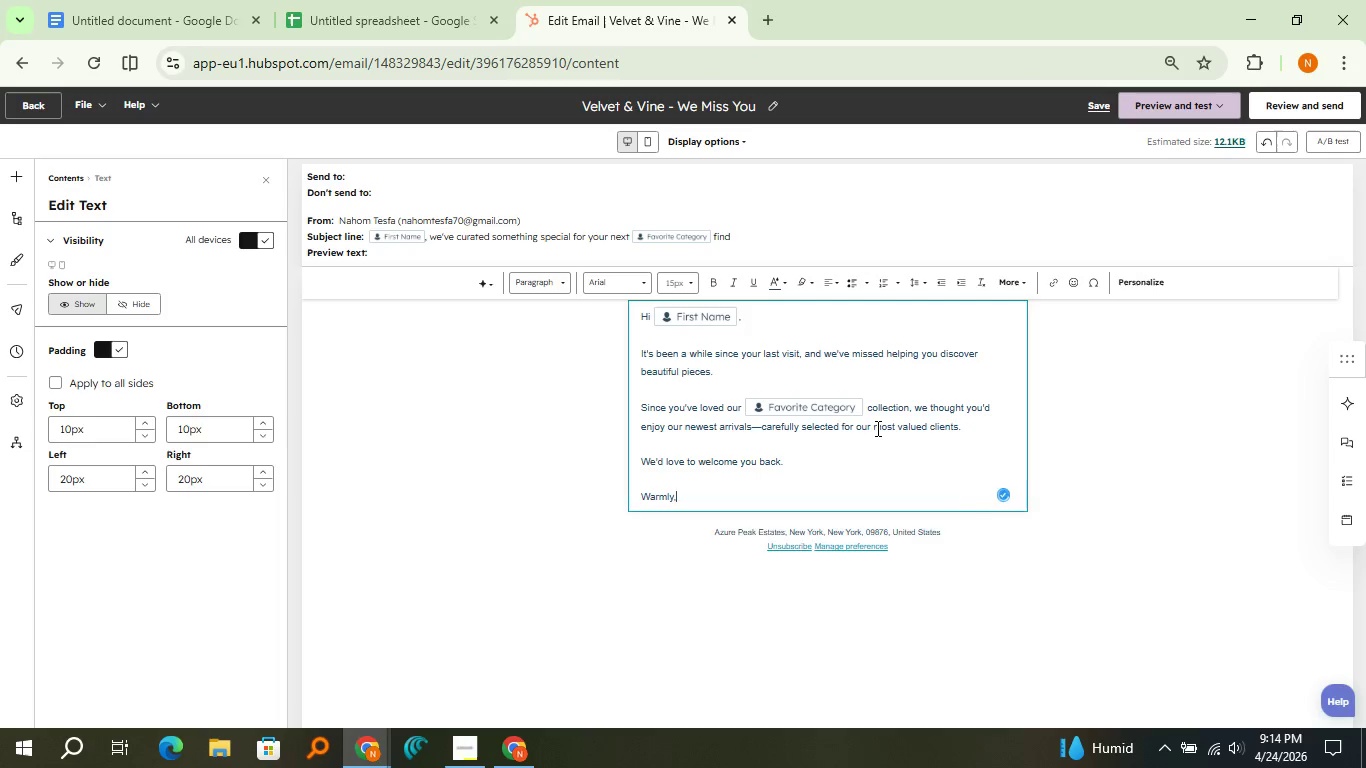 
key(Enter)
 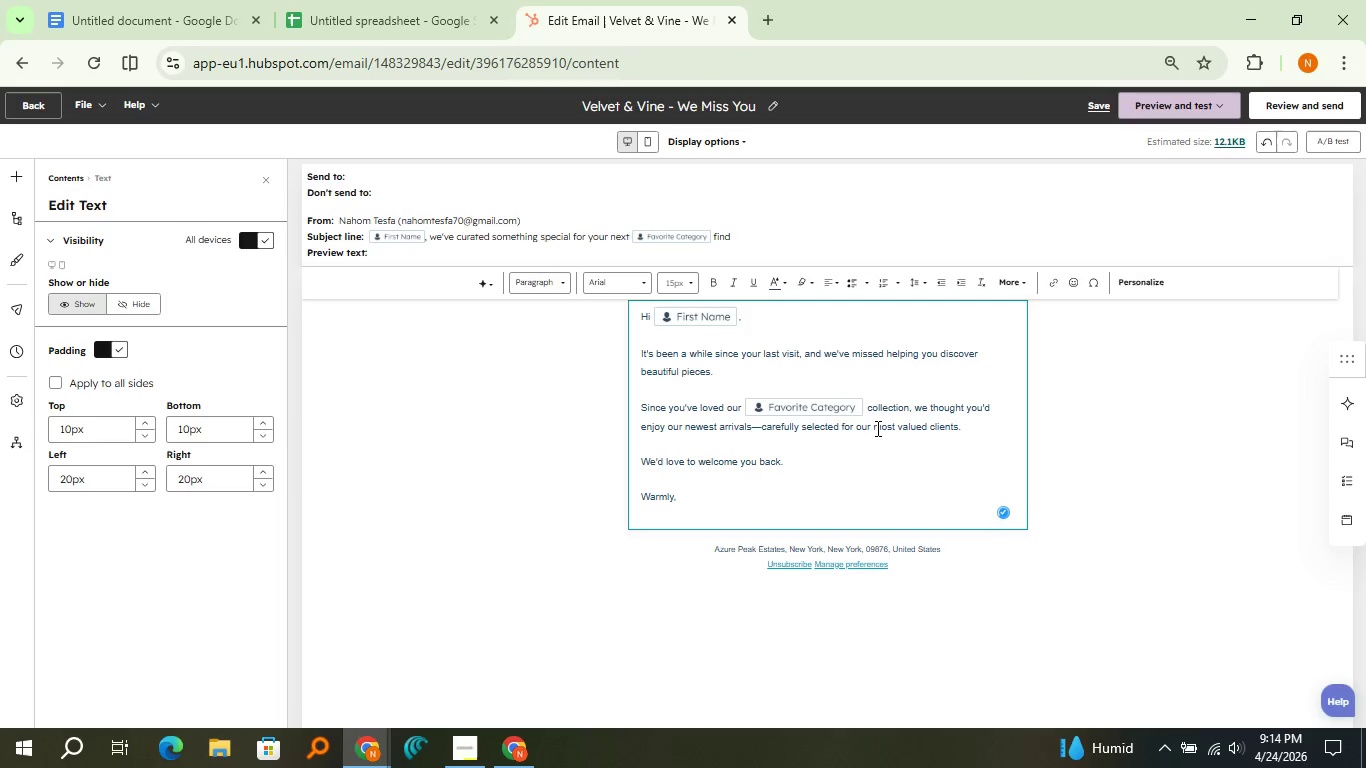 
type(Velevet)
key(Backspace)
key(Backspace)
key(Backspace)
key(Backspace)
type(vet & Vine)
 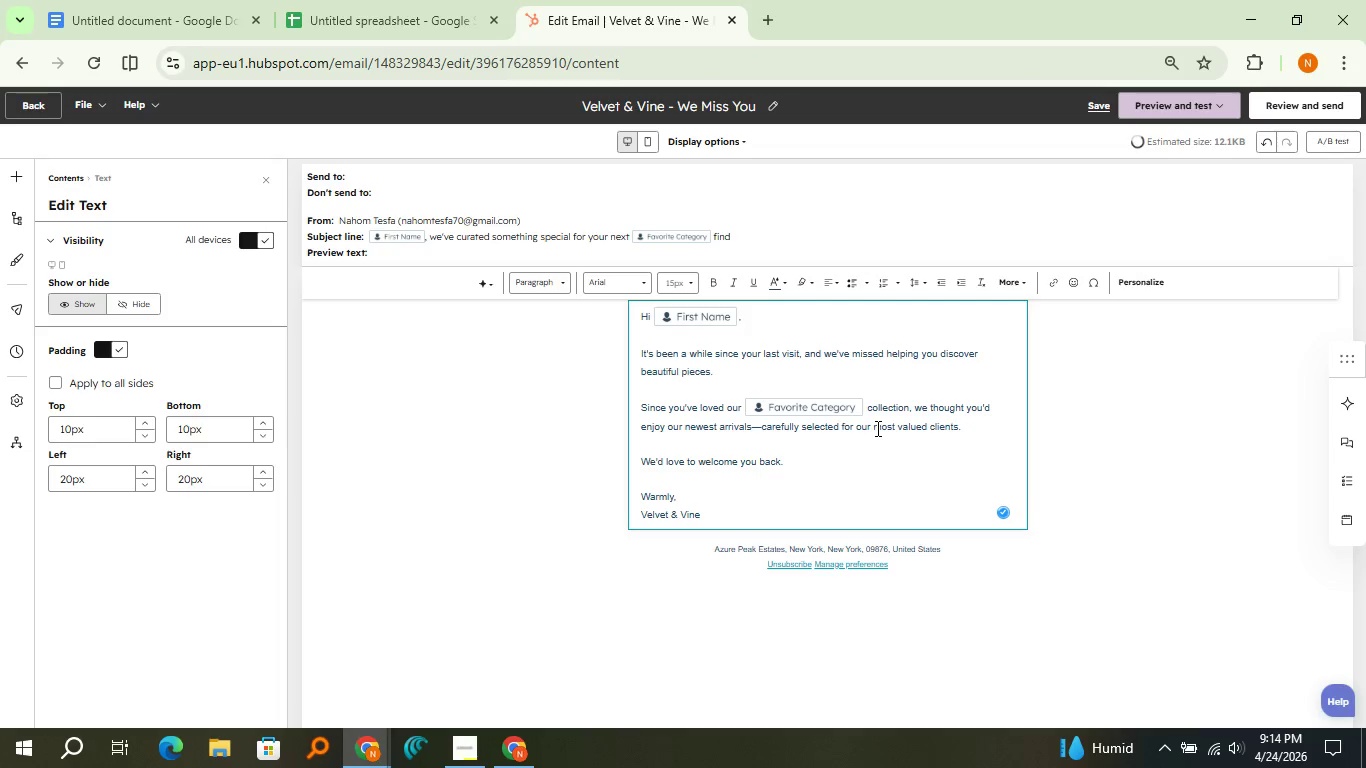 
wait(6.67)
 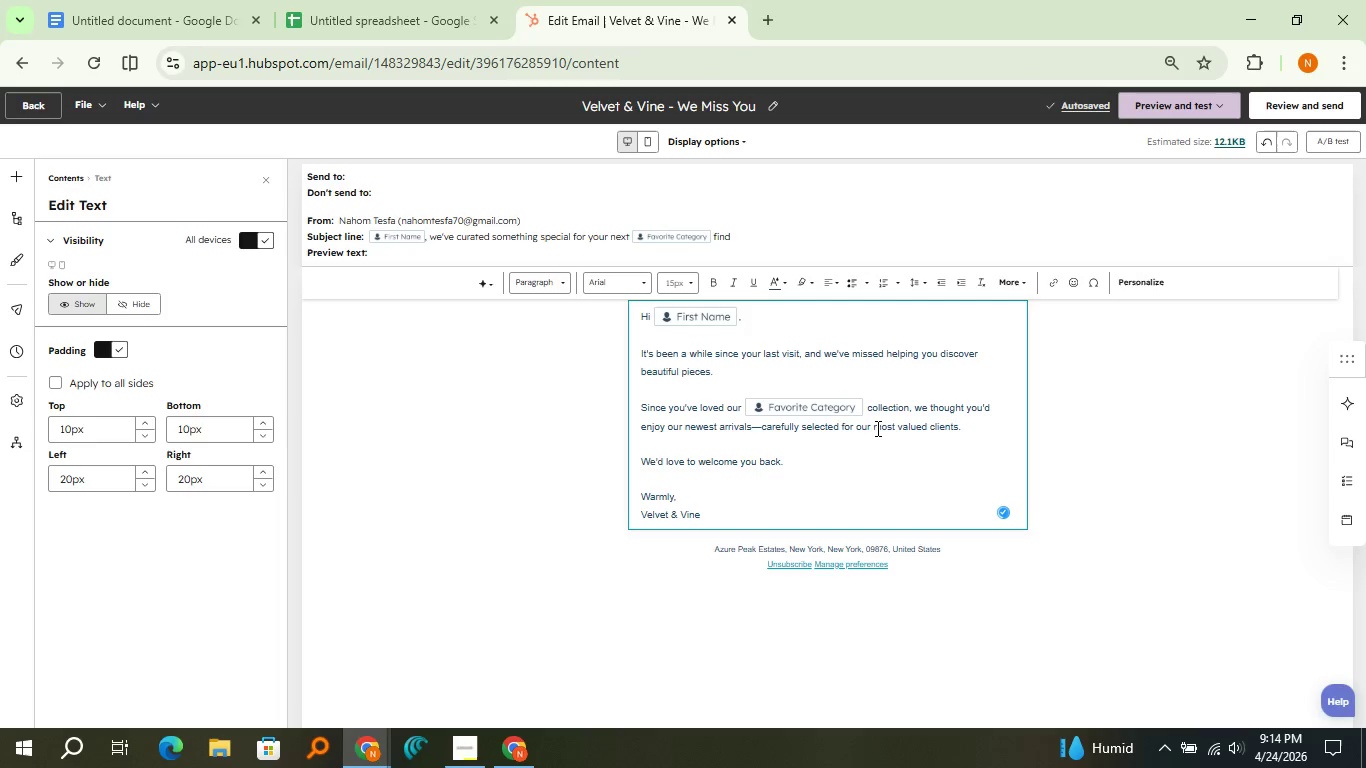 
left_click([18, 180])
 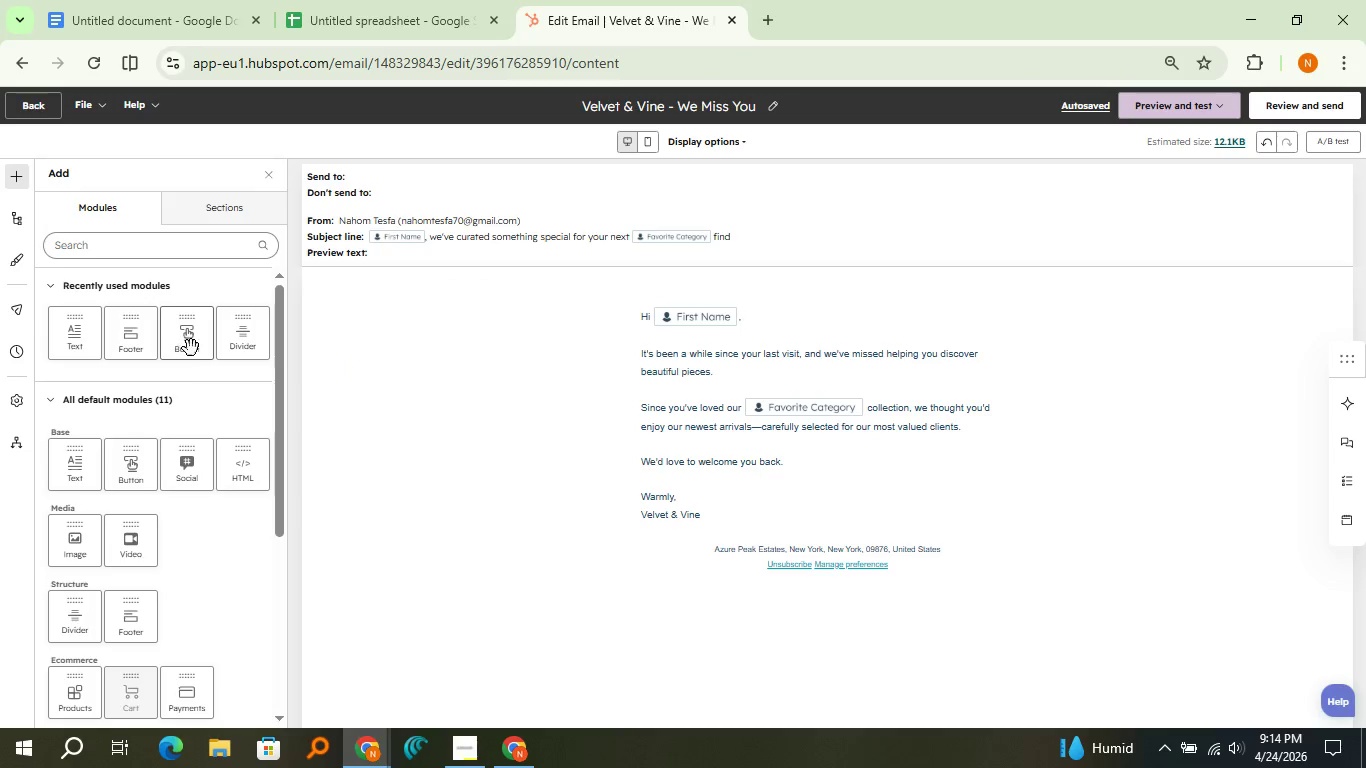 
left_click_drag(start_coordinate=[188, 342], to_coordinate=[805, 521])
 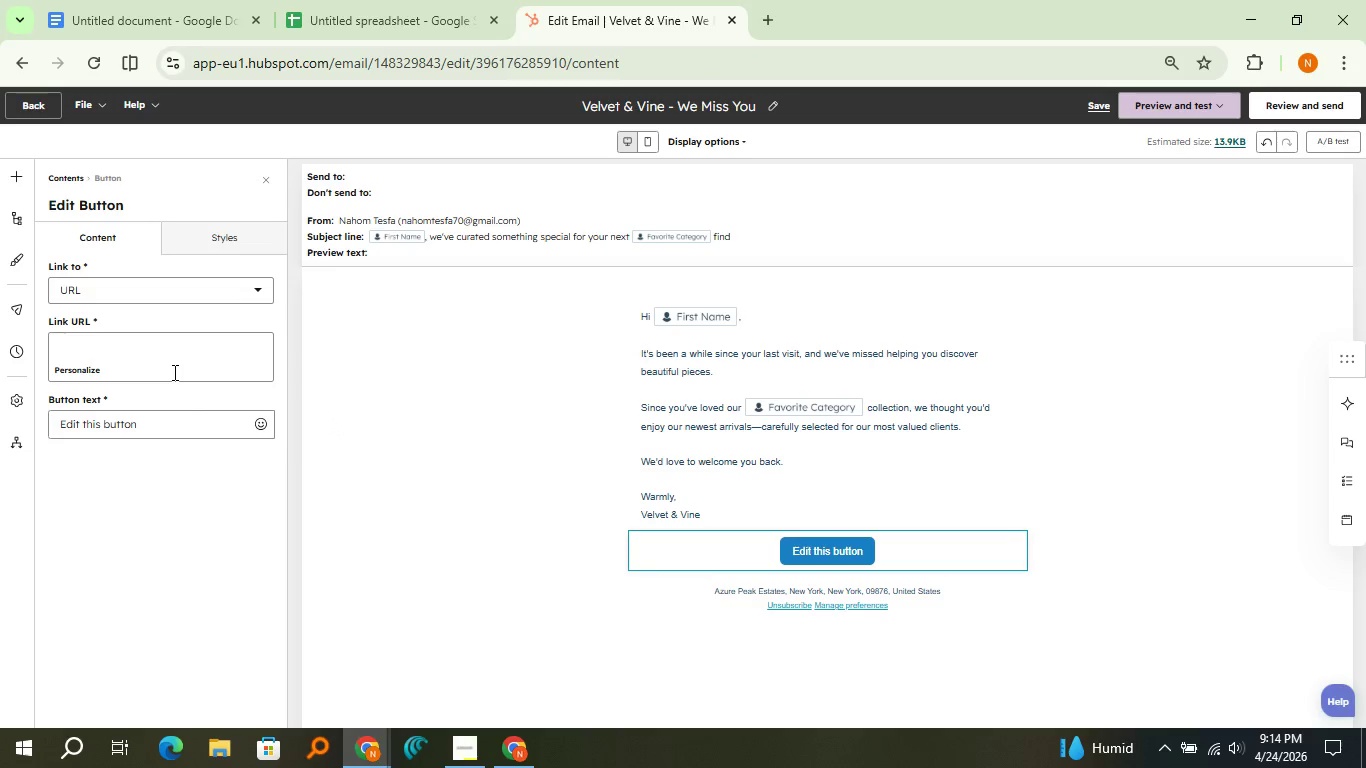 
double_click([187, 419])
 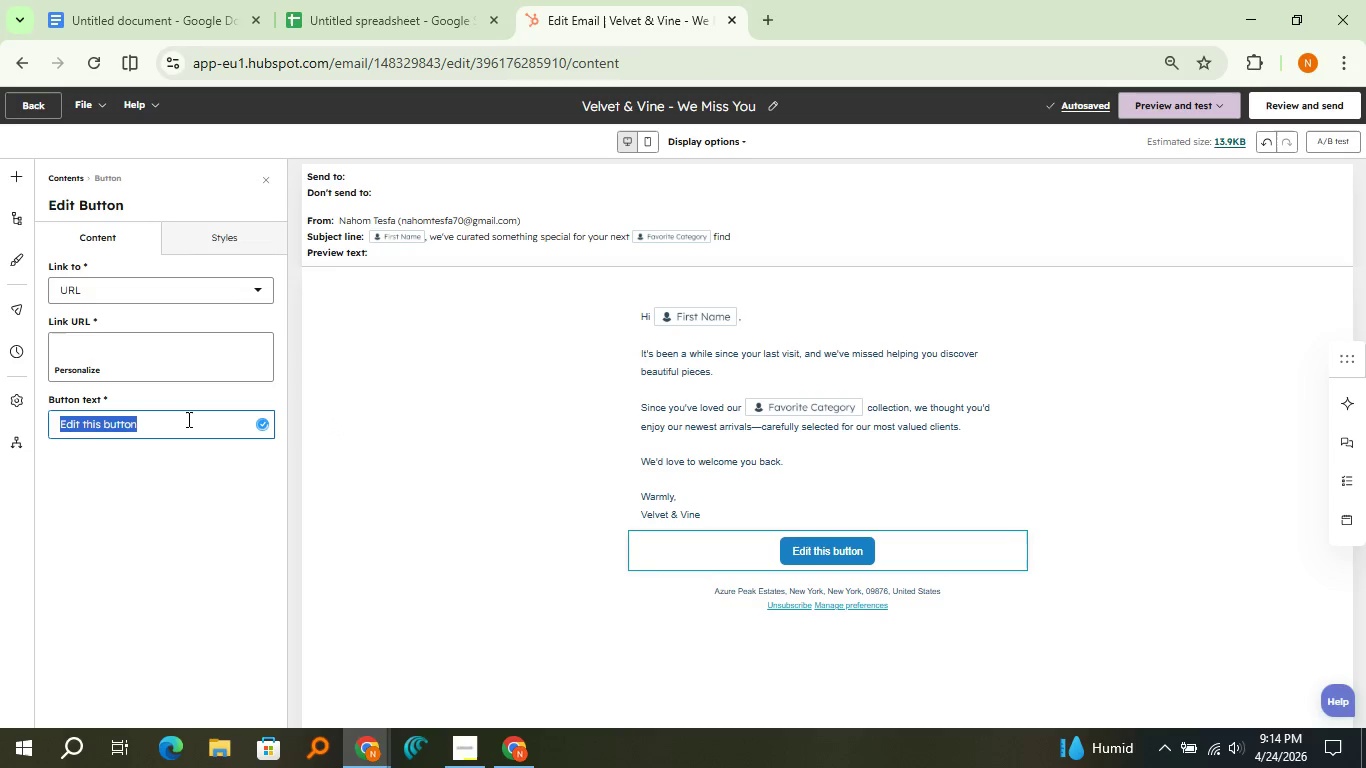 
triple_click([187, 419])
 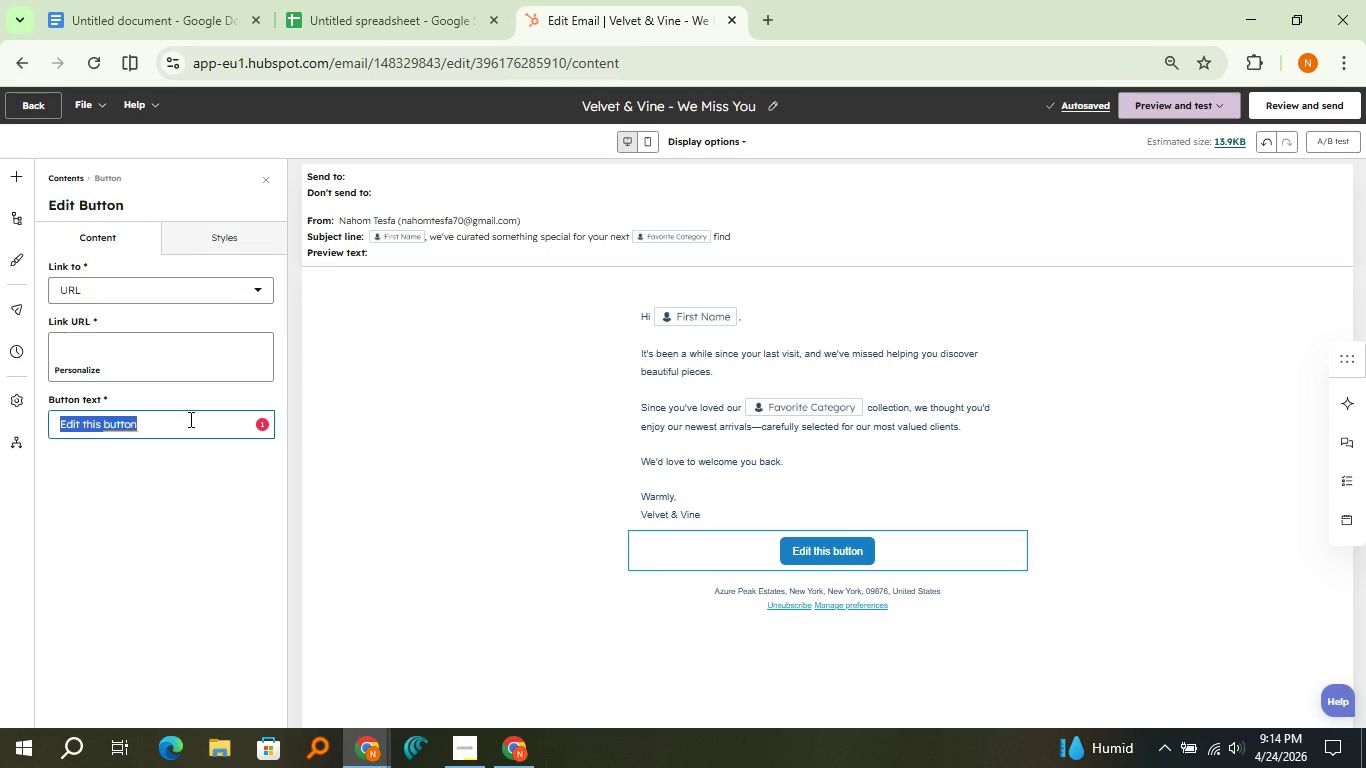 
type(Ex[)
key(Backspace)
type(plore New Arrivals)
 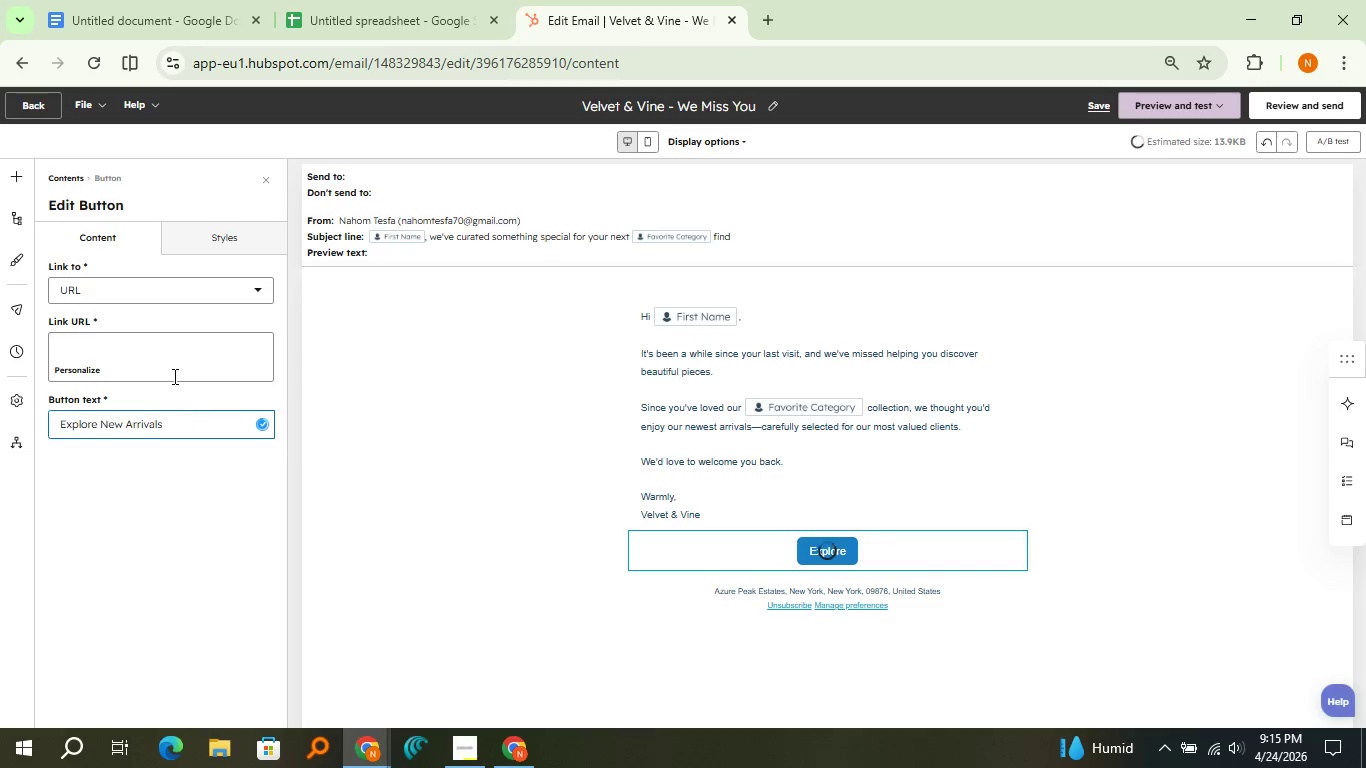 
left_click([173, 376])
 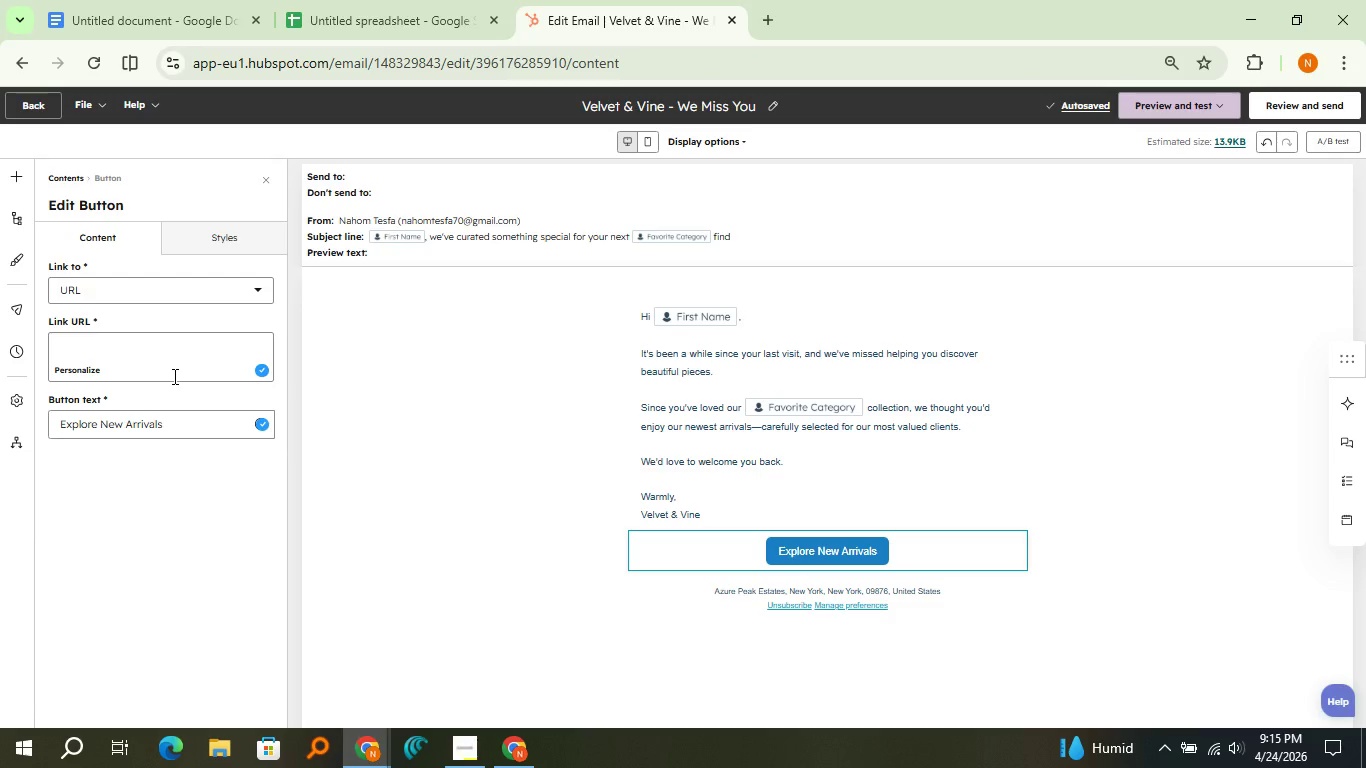 
type(httpd://)
key(Backspace)
key(Backspace)
key(Backspace)
key(Backspace)
key(Backspace)
type(ps://example.com/)
 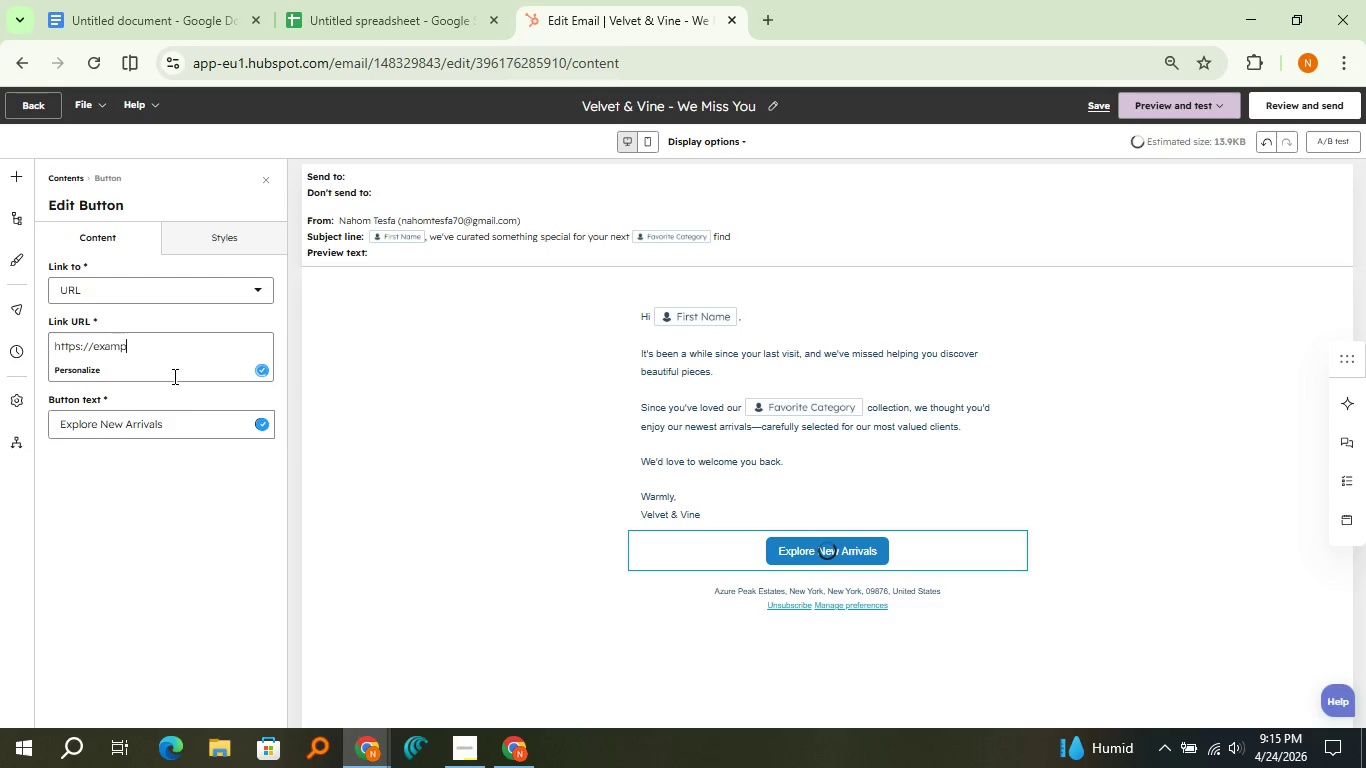 
type(new-arrivals)
 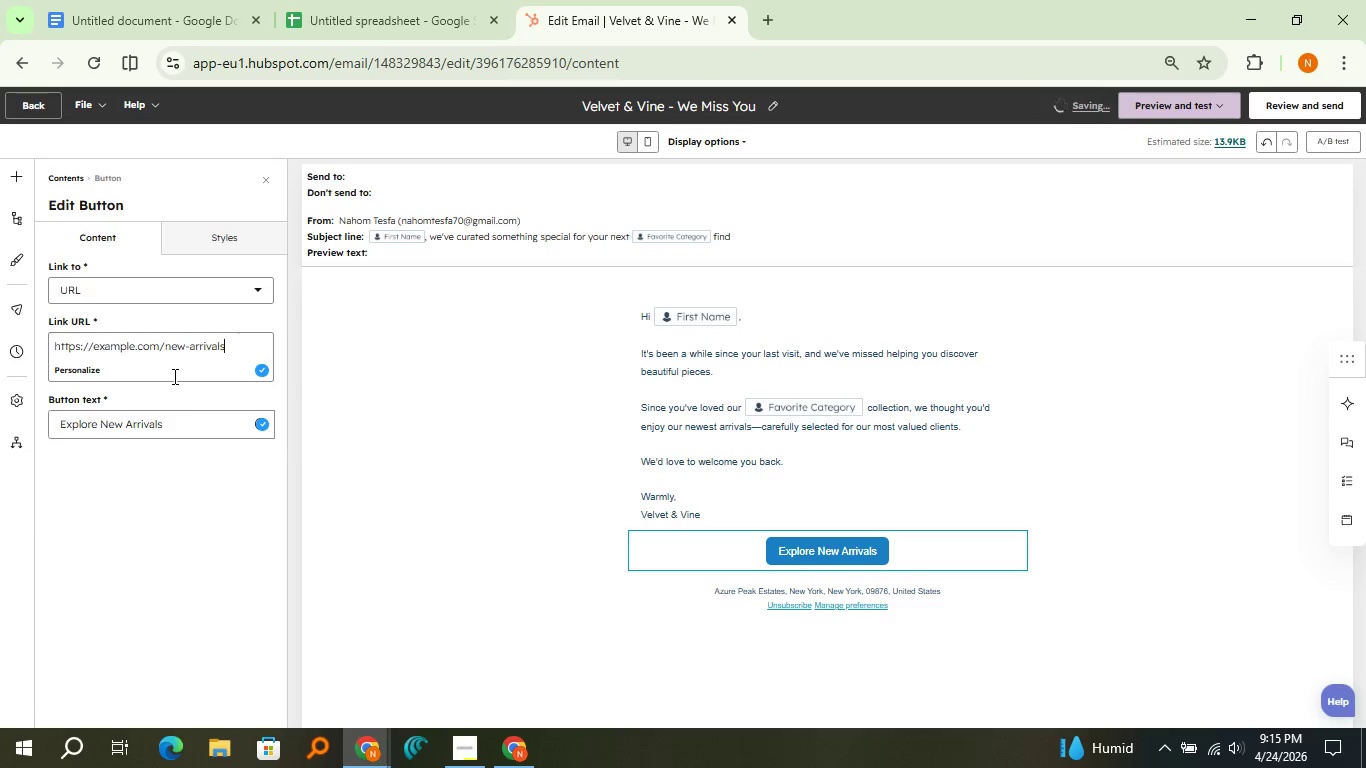 
wait(9.23)
 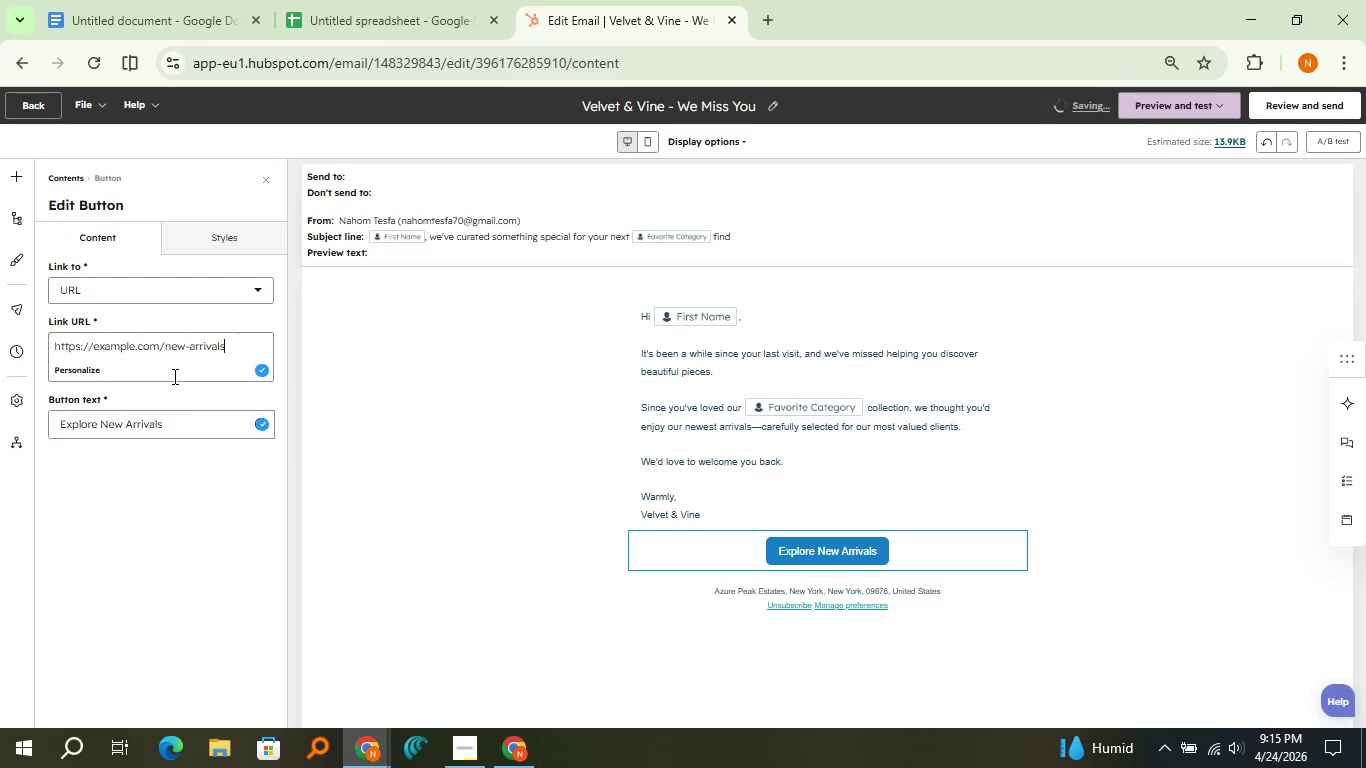 
left_click([9, 304])
 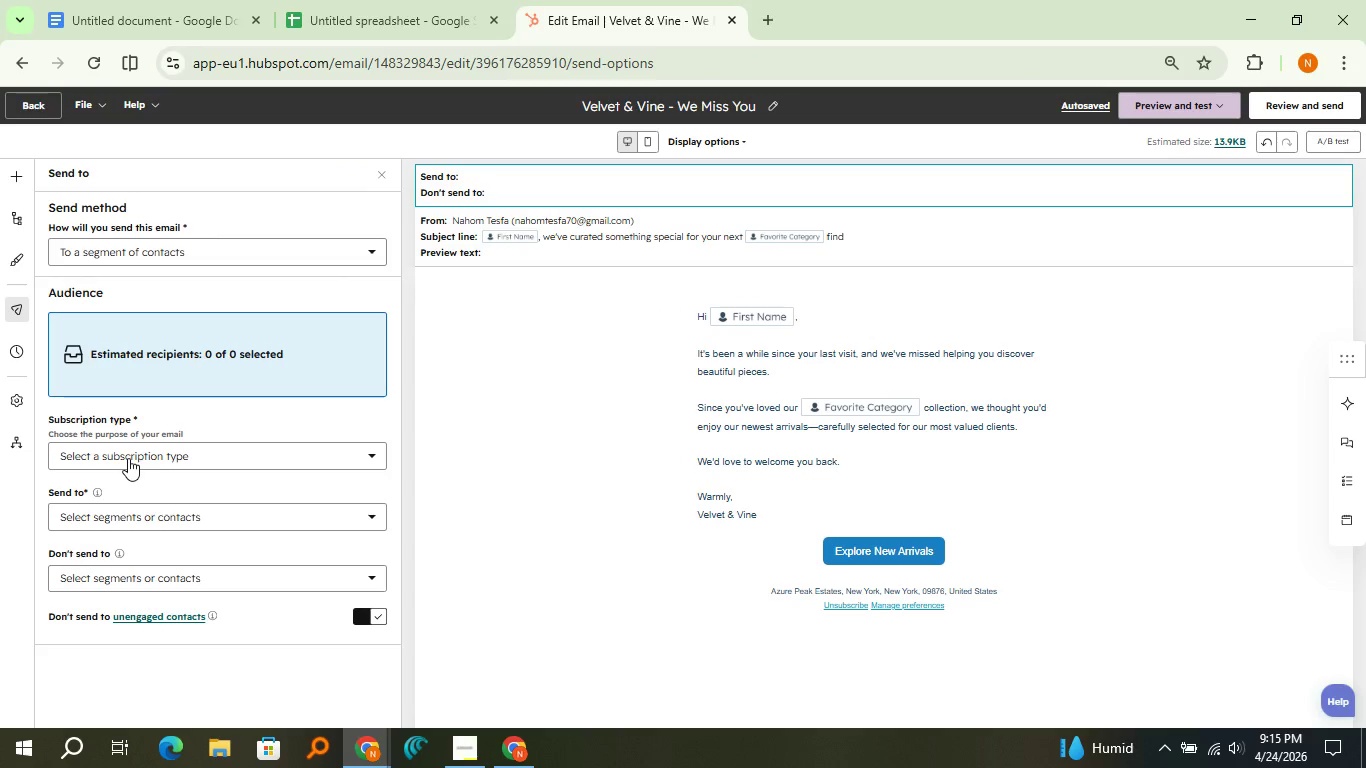 
left_click([130, 455])
 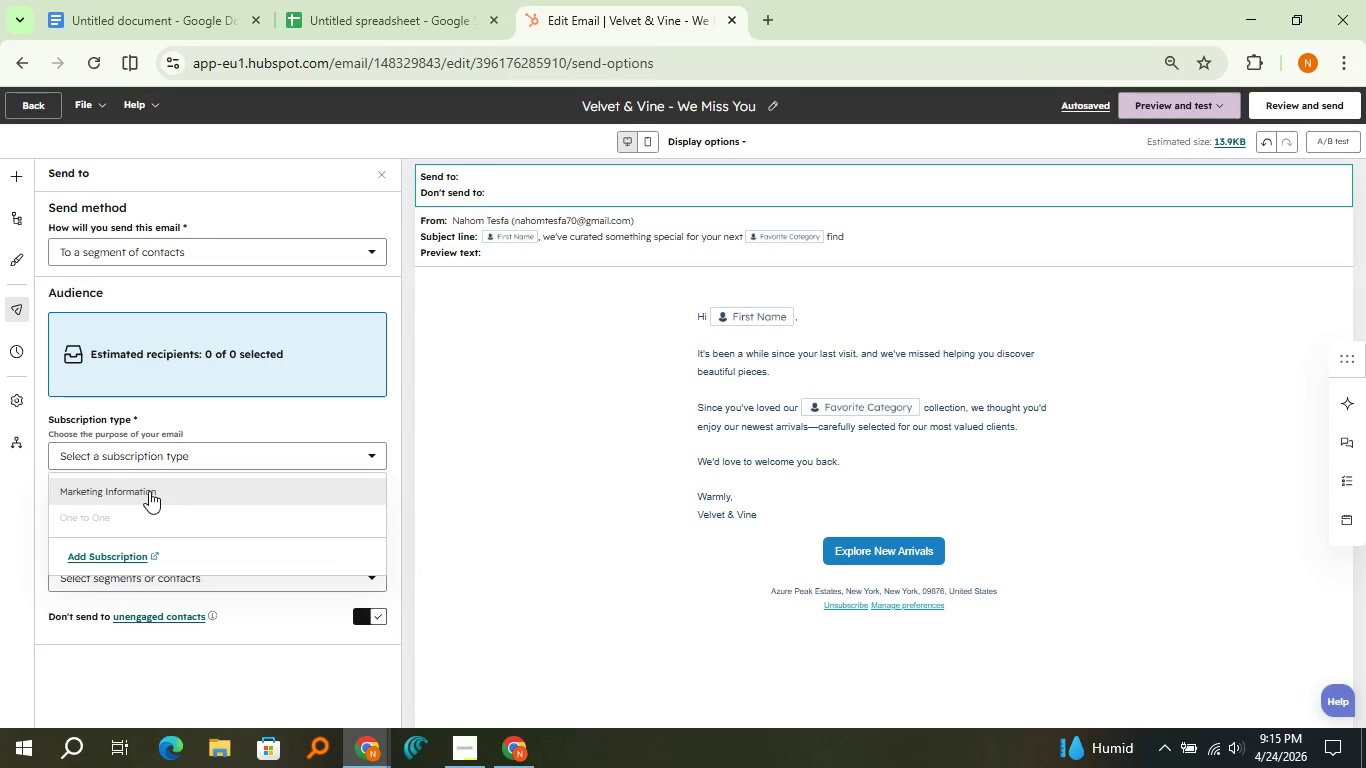 
left_click([149, 491])
 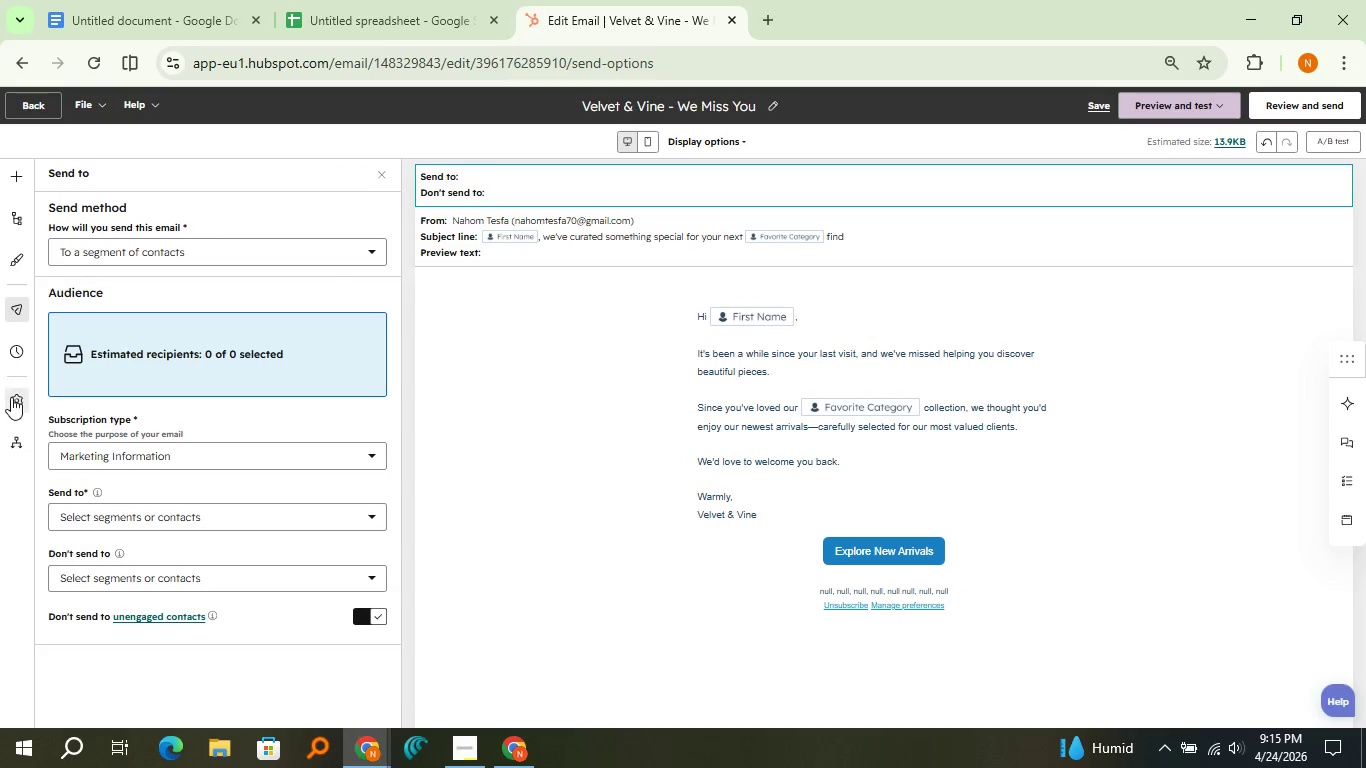 
left_click([11, 397])
 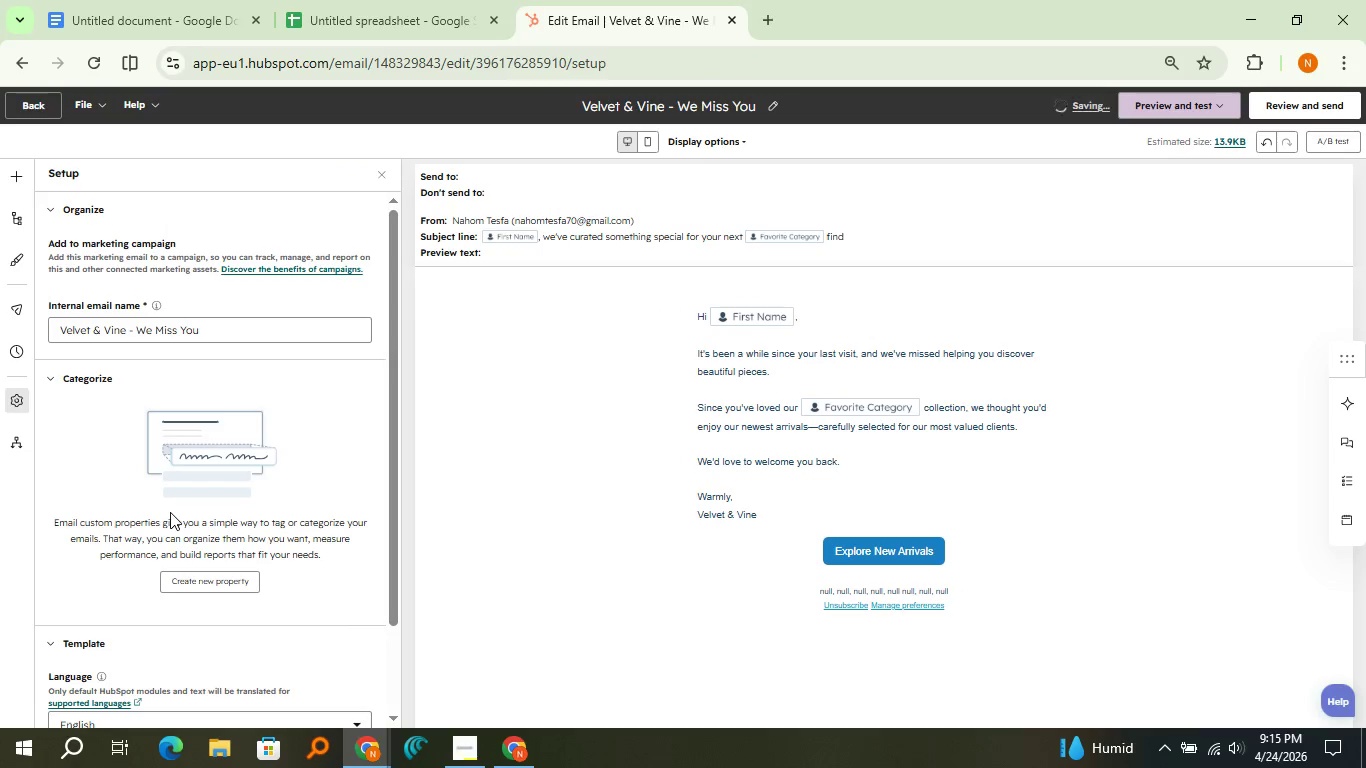 
scroll: coordinate [207, 512], scroll_direction: down, amount: 6.0
 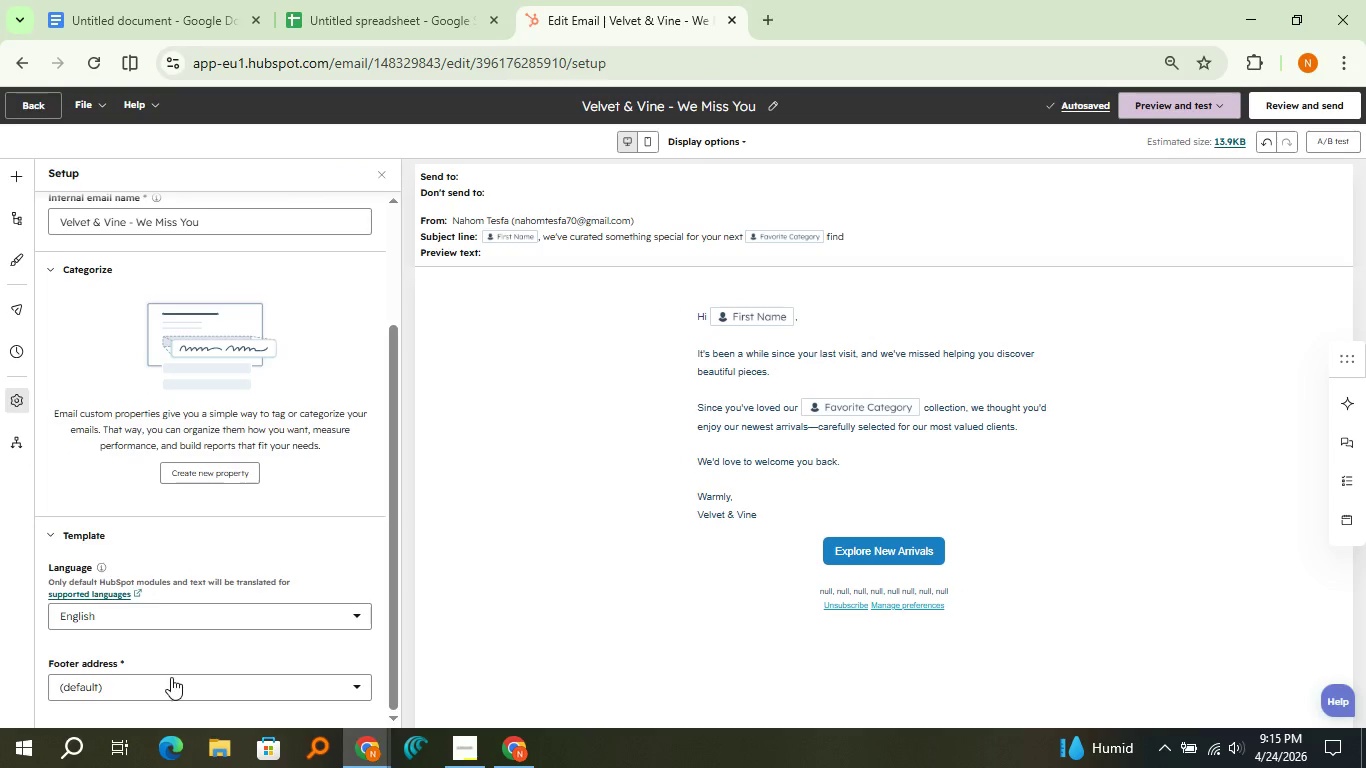 
left_click([171, 677])
 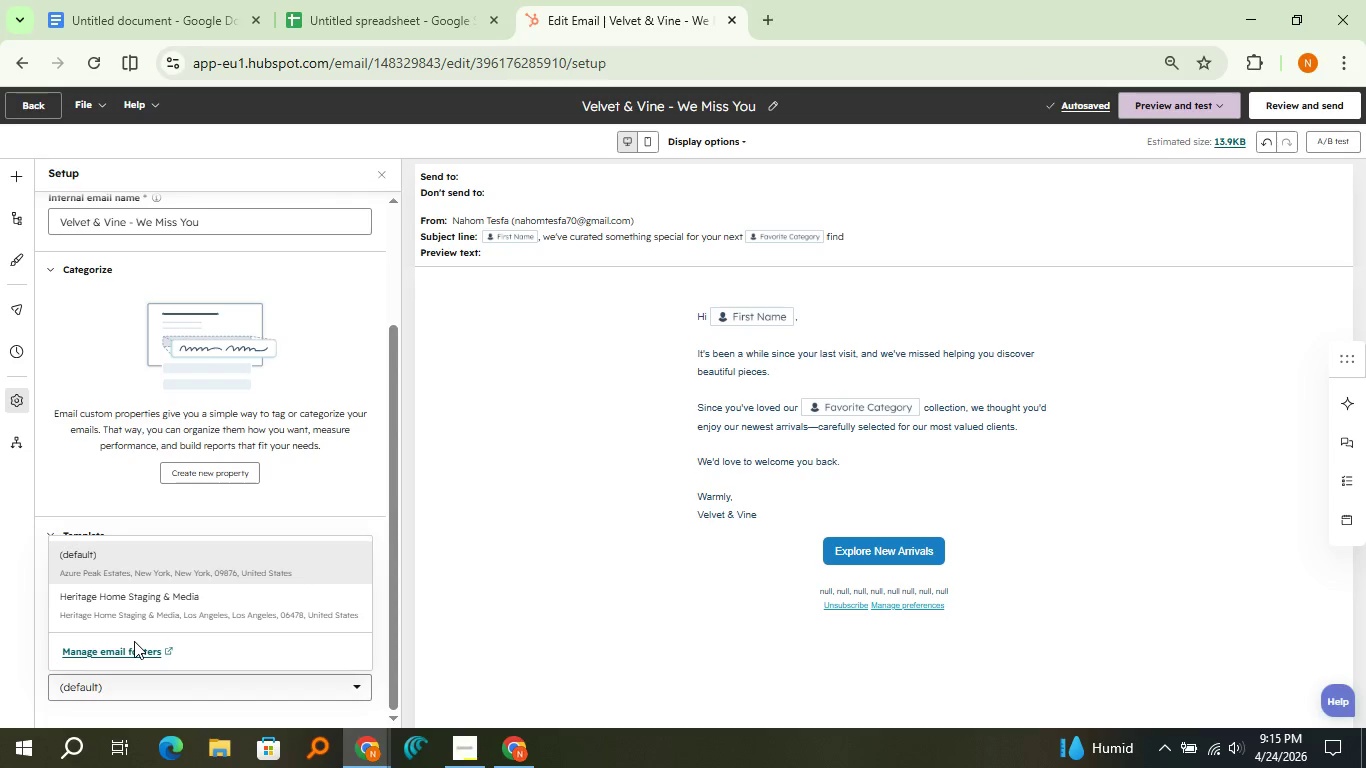 
left_click([134, 641])
 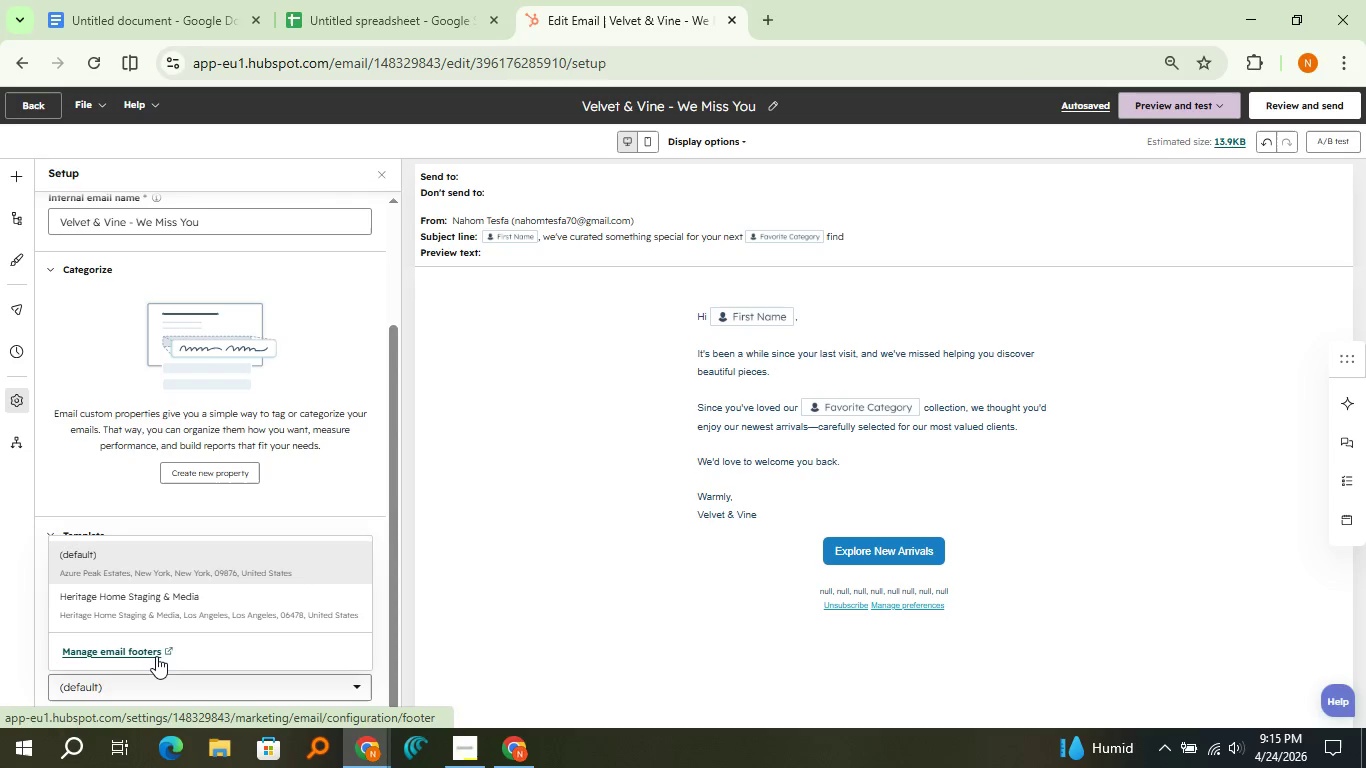 
left_click([156, 653])
 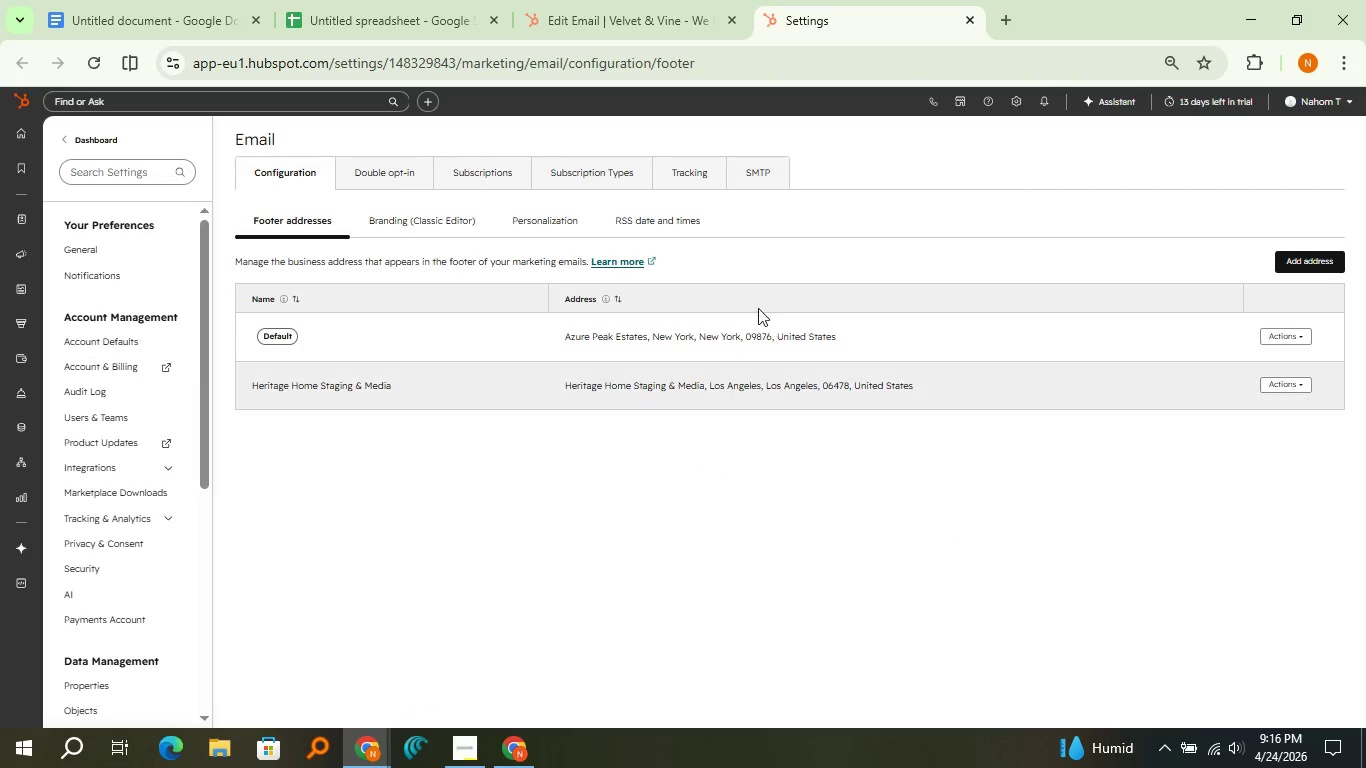 
wait(10.5)
 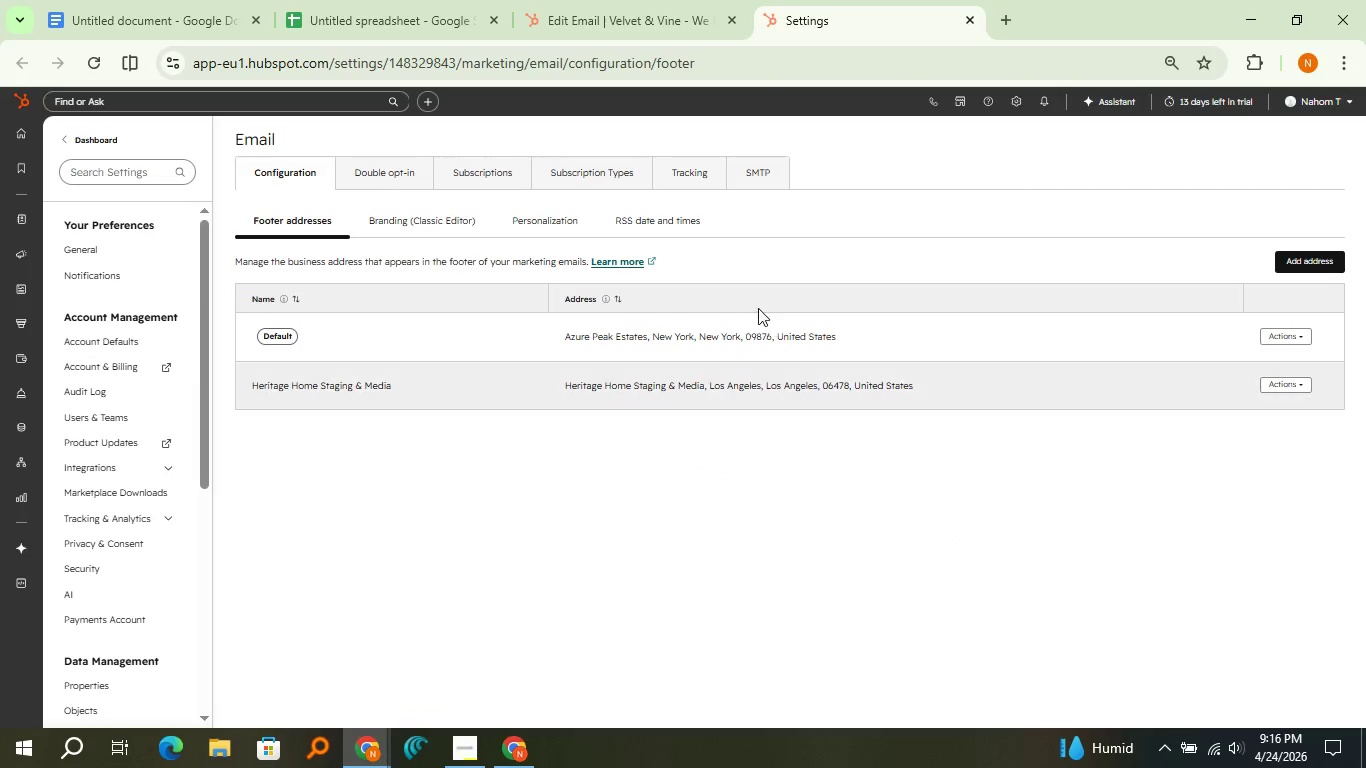 
left_click([949, 204])
 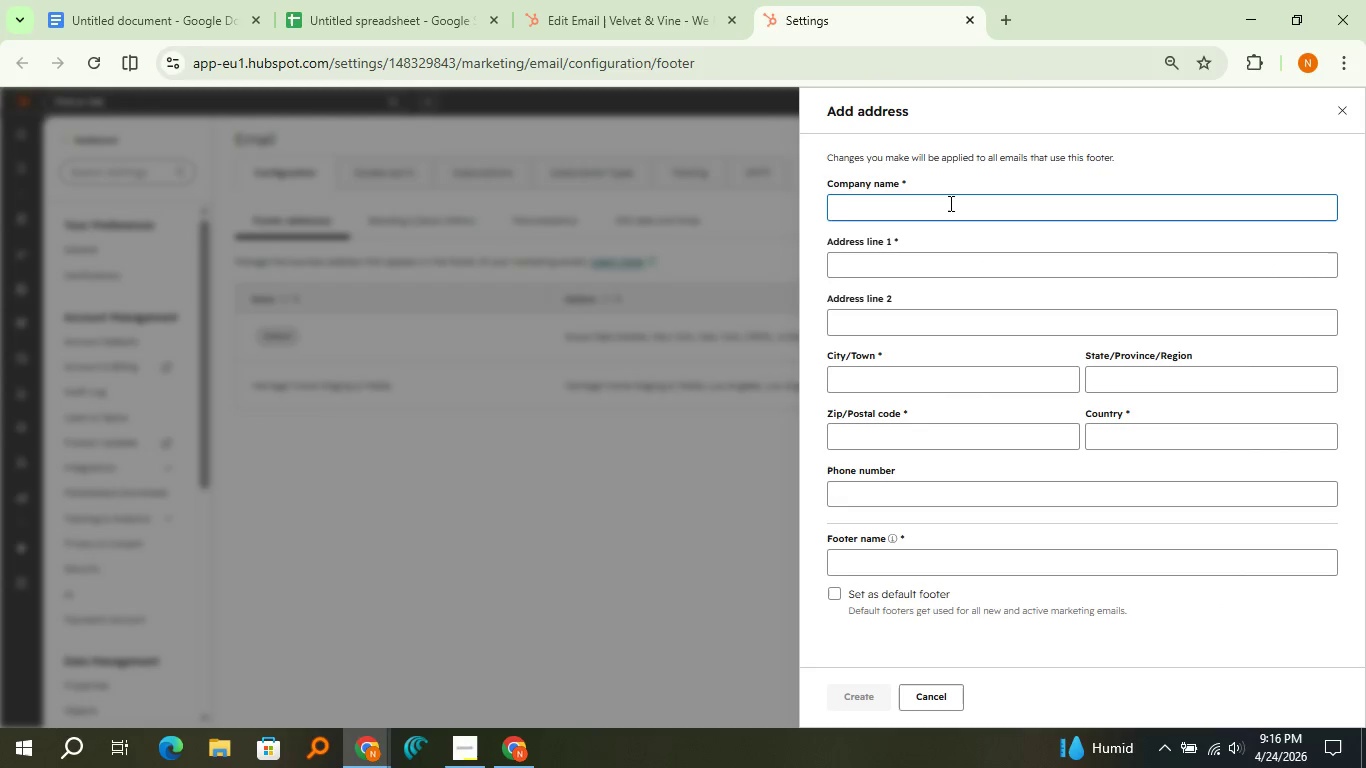 
type(Velvet & v)
key(Backspace)
type(Vine )
 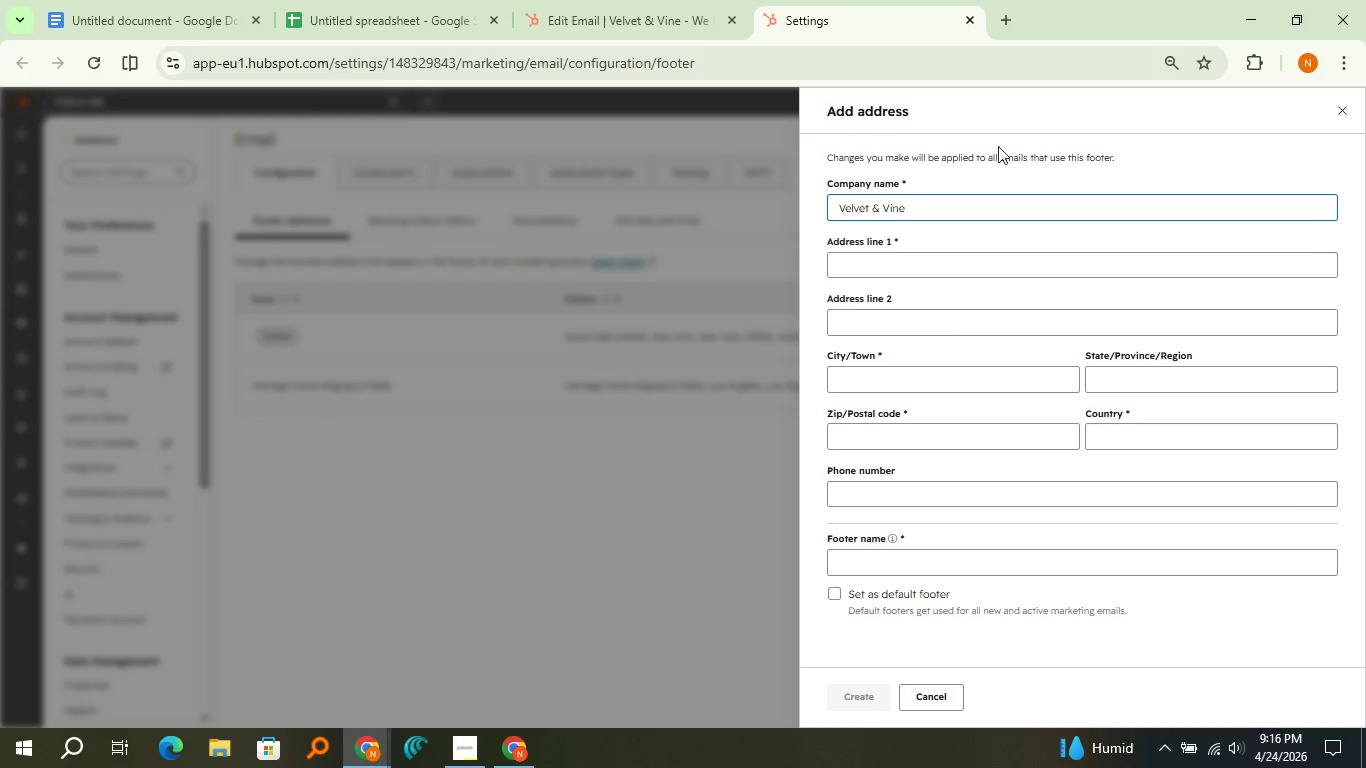 
left_click([138, 0])
 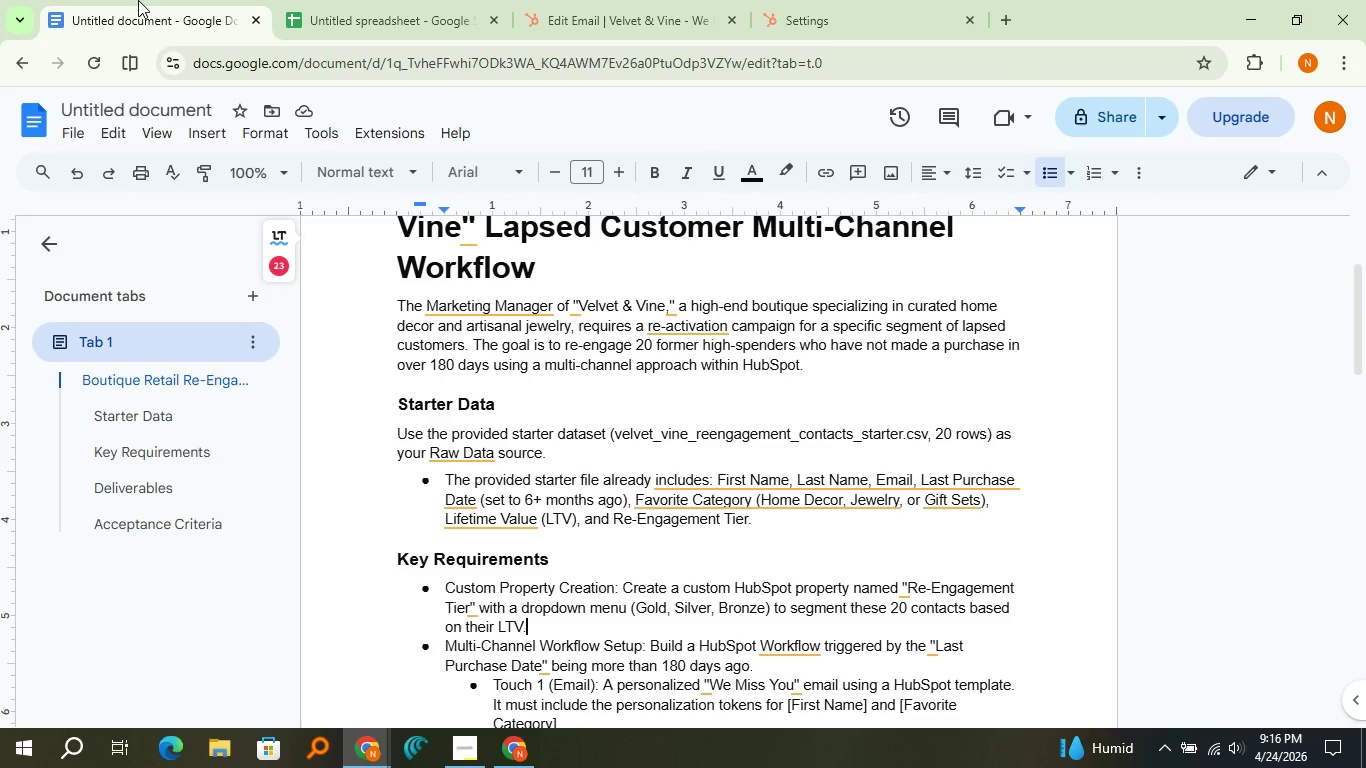 
wait(9.17)
 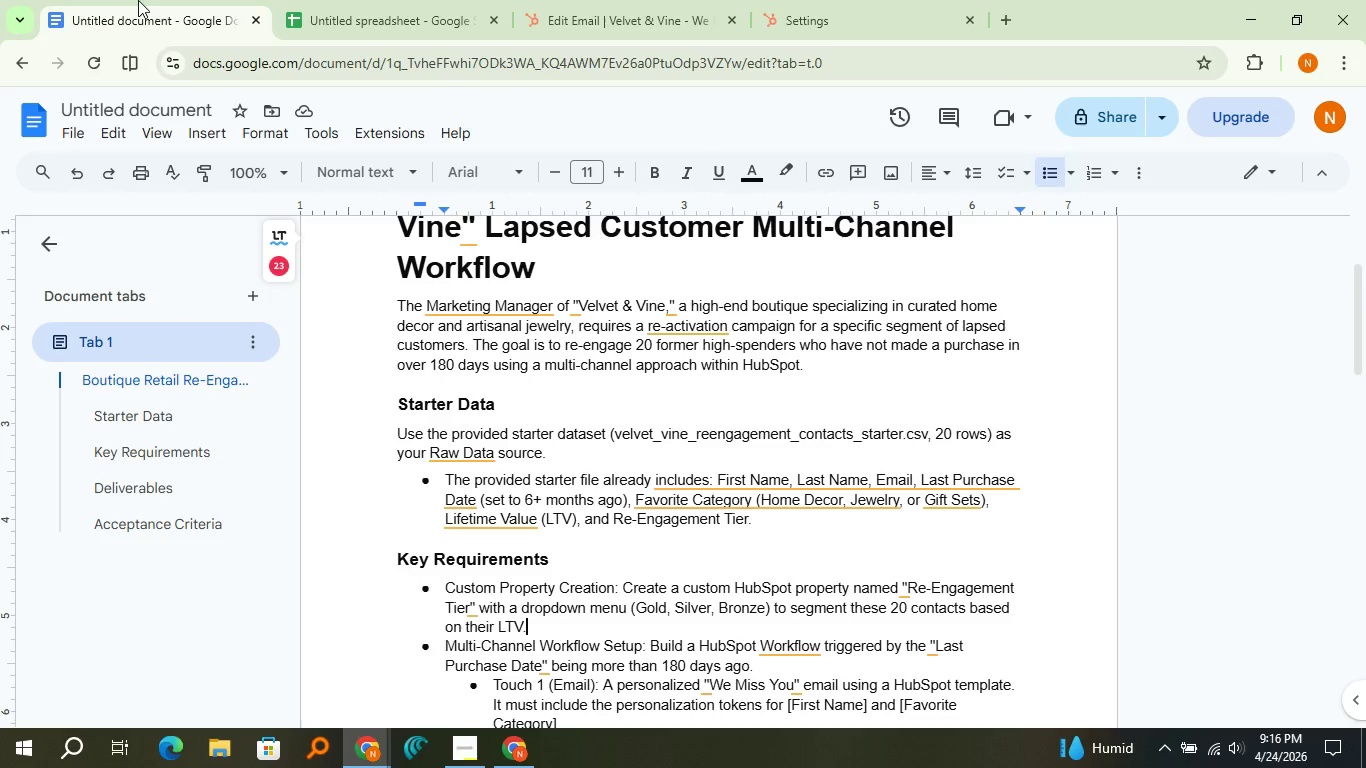 
scroll: coordinate [549, 401], scroll_direction: none, amount: 0.0
 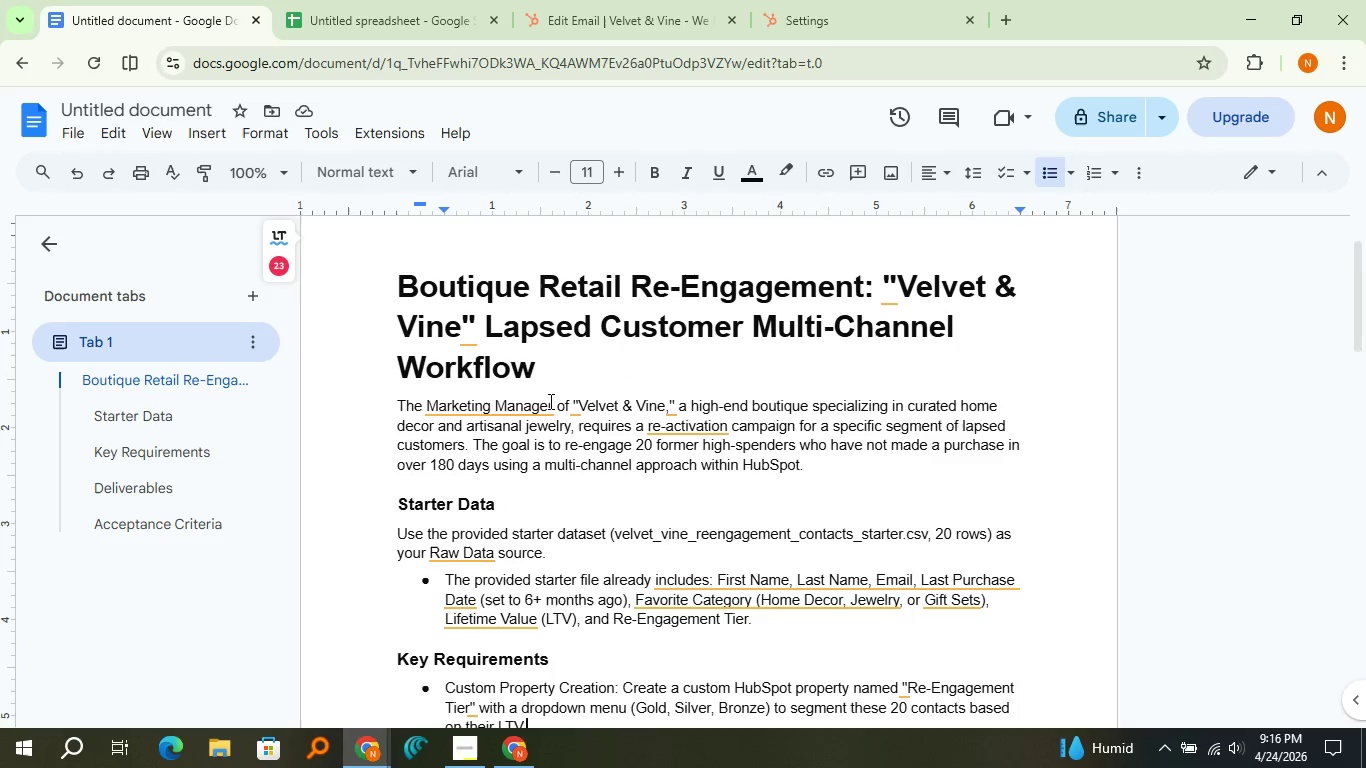 
wait(5.02)
 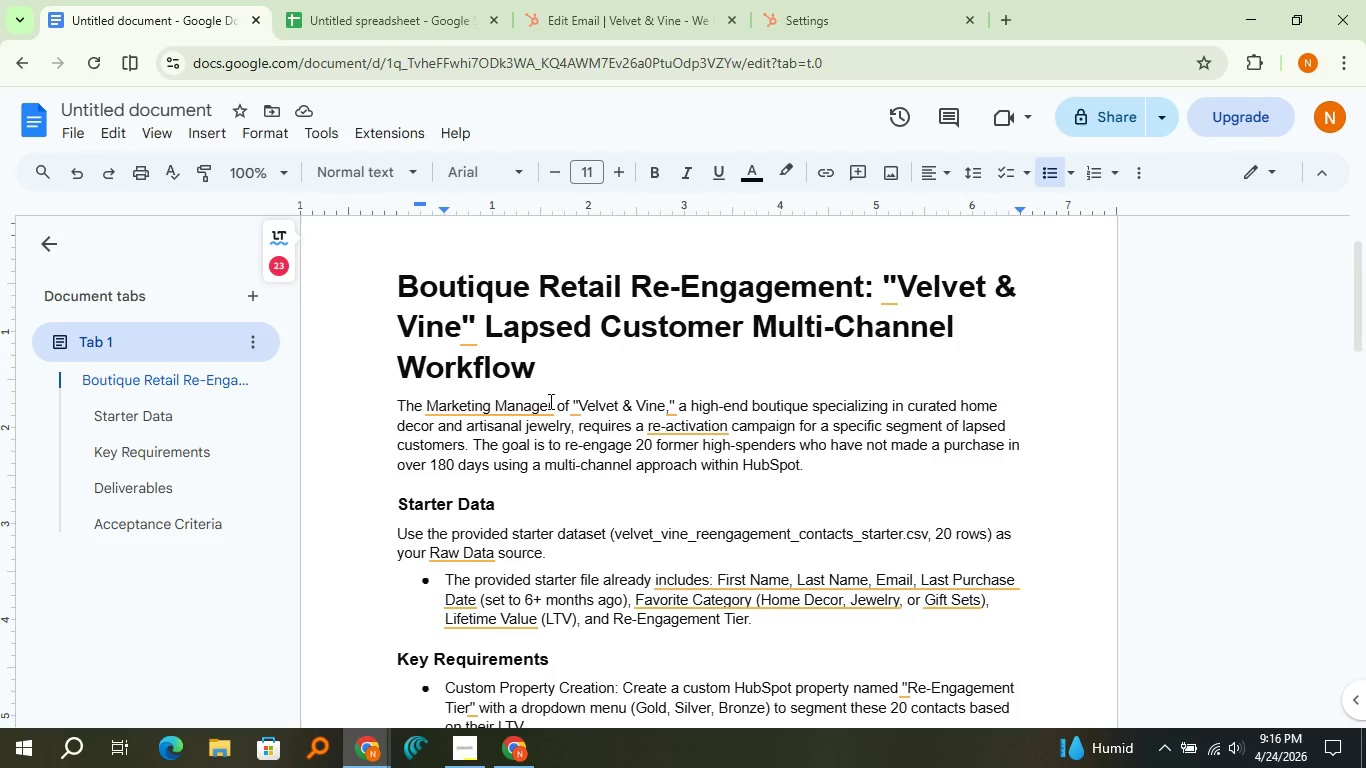 
left_click([753, 0])
 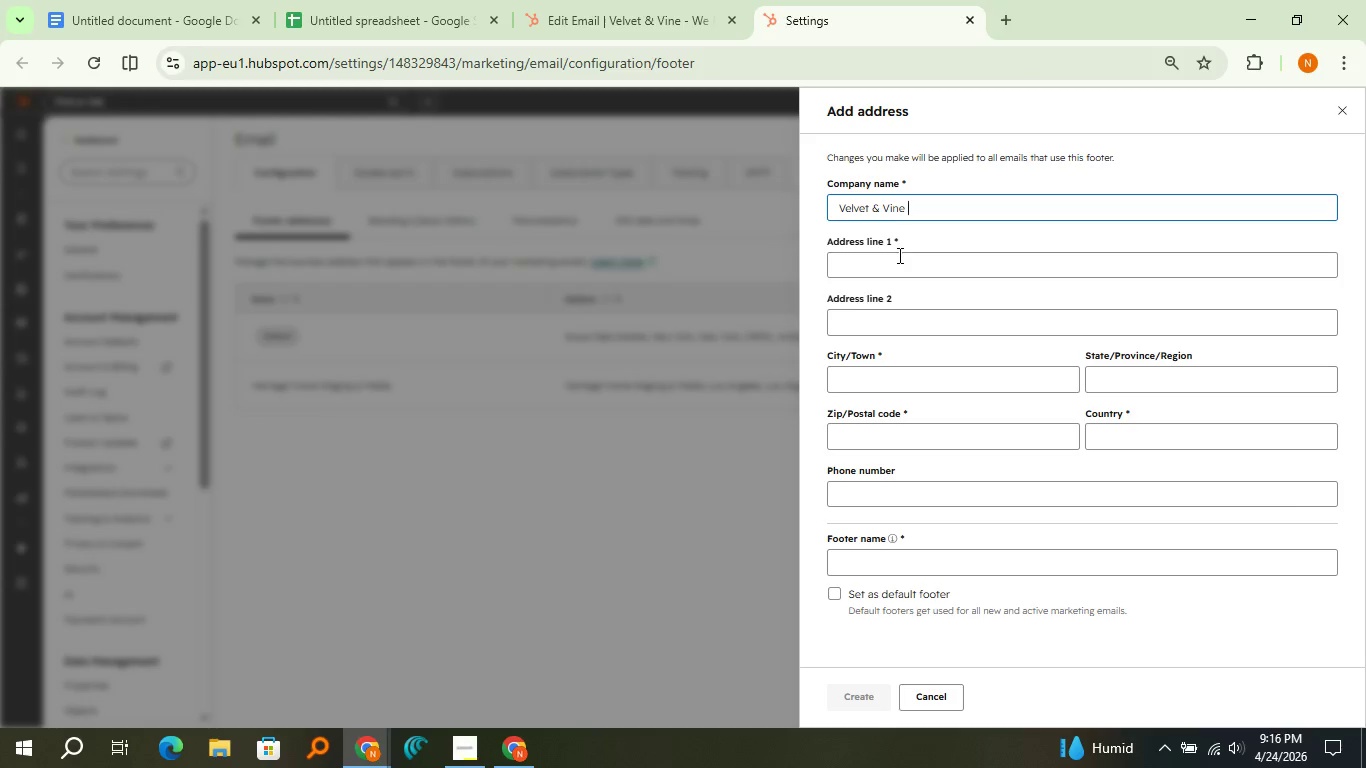 
left_click([898, 255])
 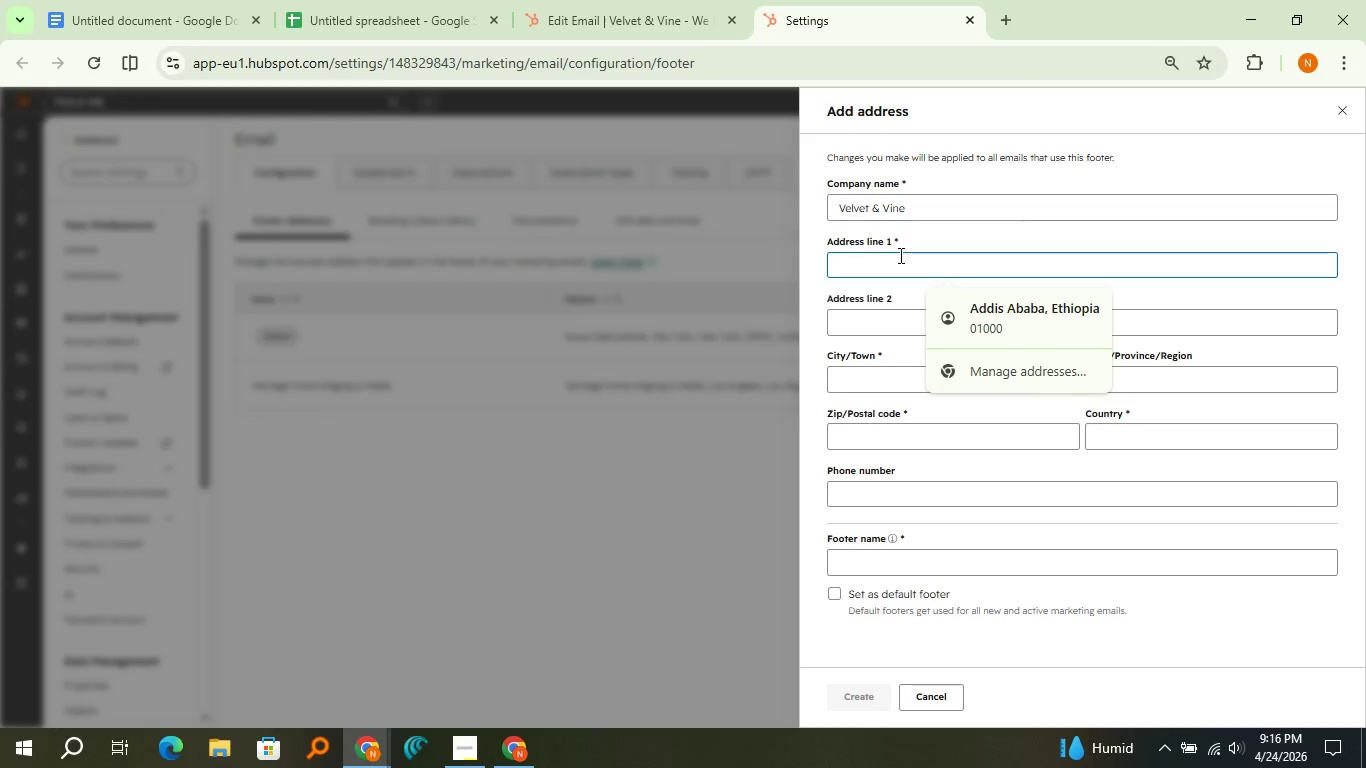 
type(New Y)
 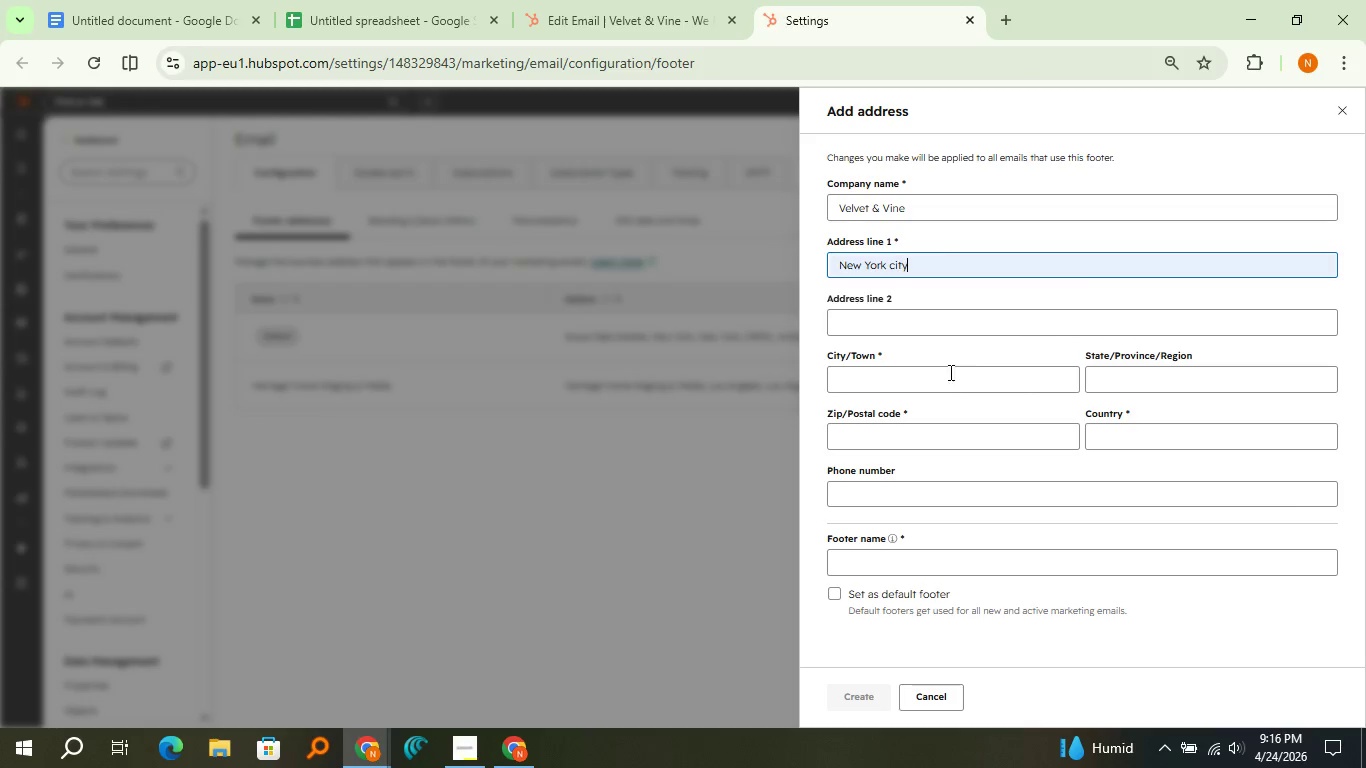 
type(New York)
 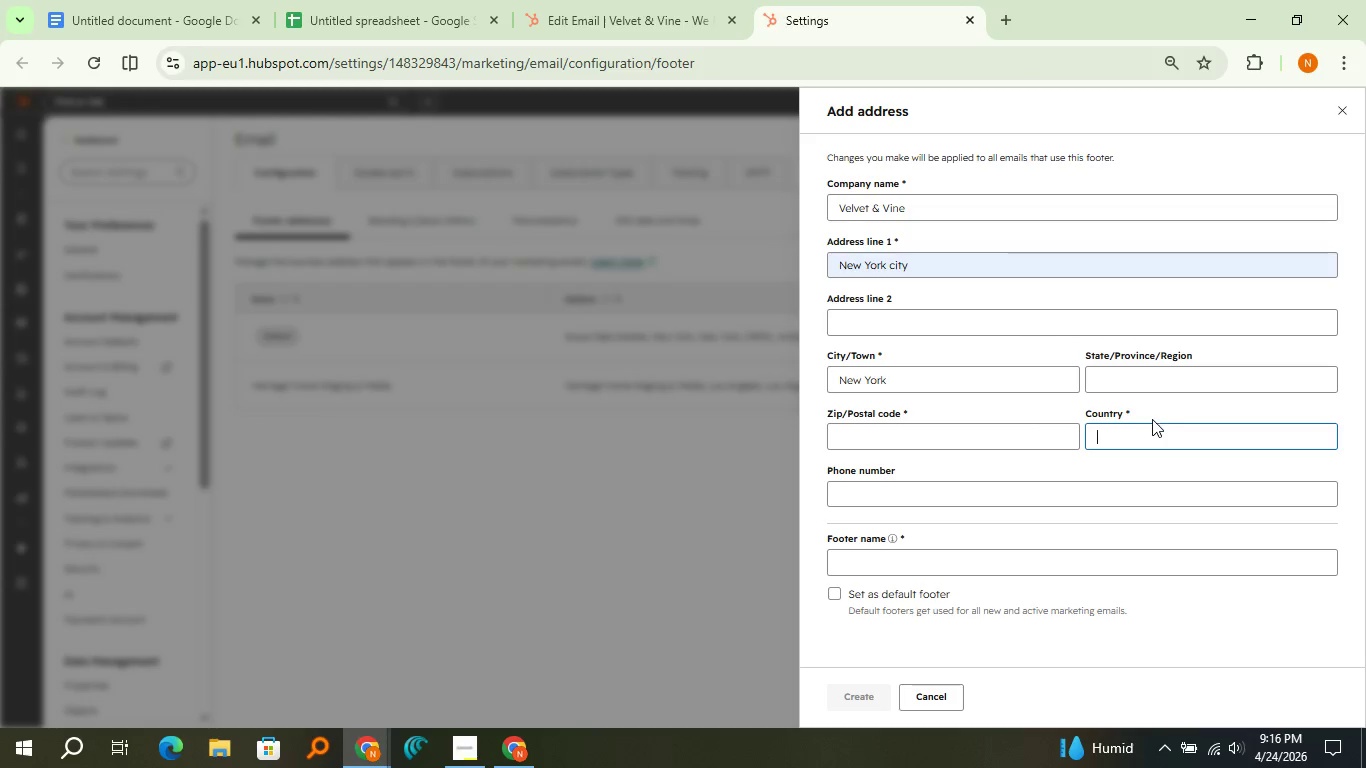 
type(United Stated)
key(Backspace)
type(s)
 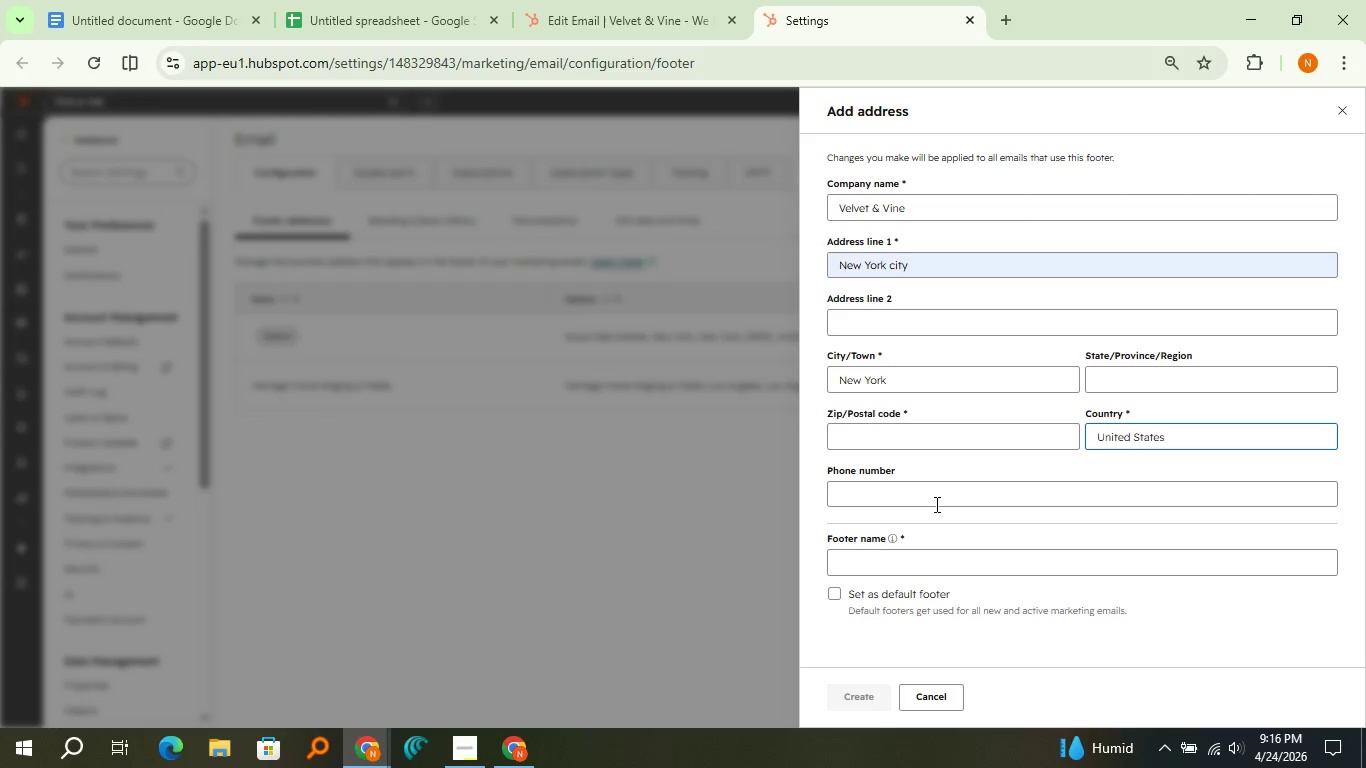 
left_click([906, 431])
 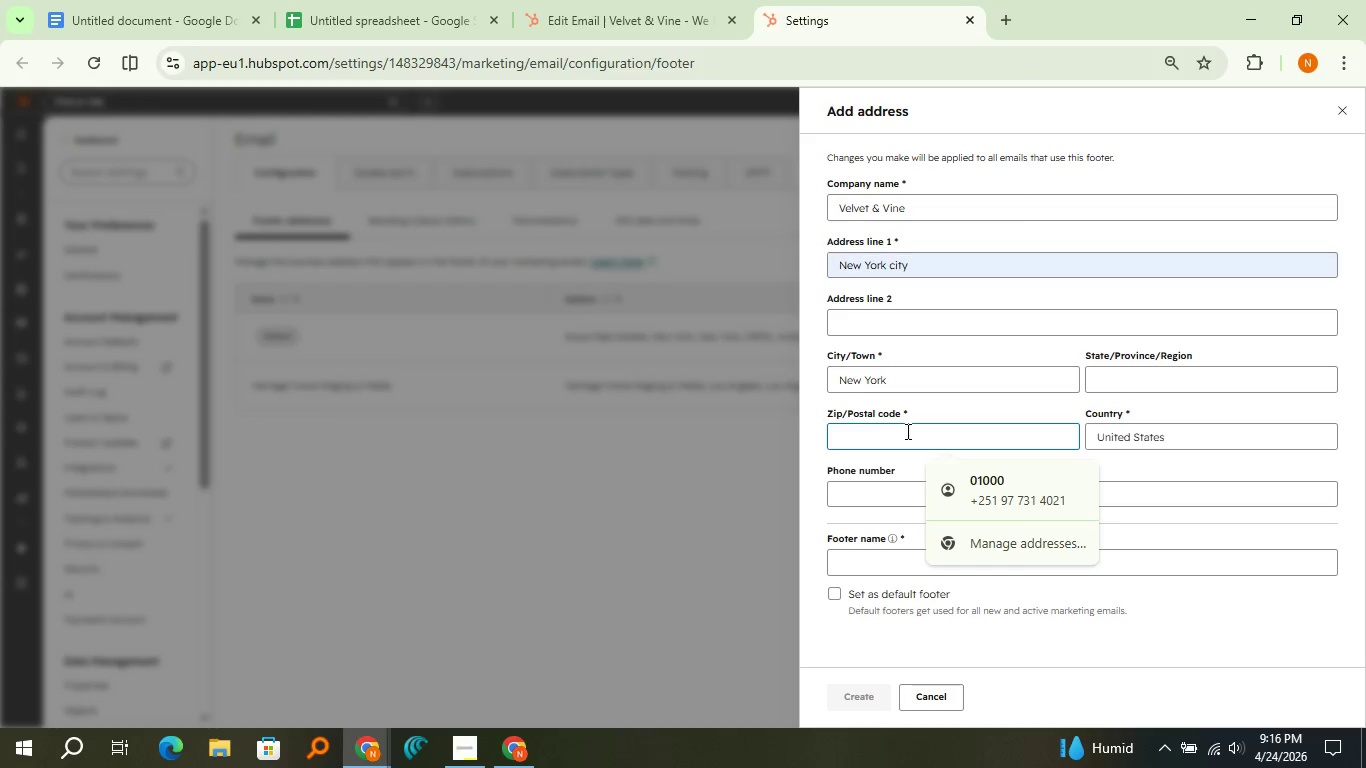 
type(045637)
key(Backspace)
 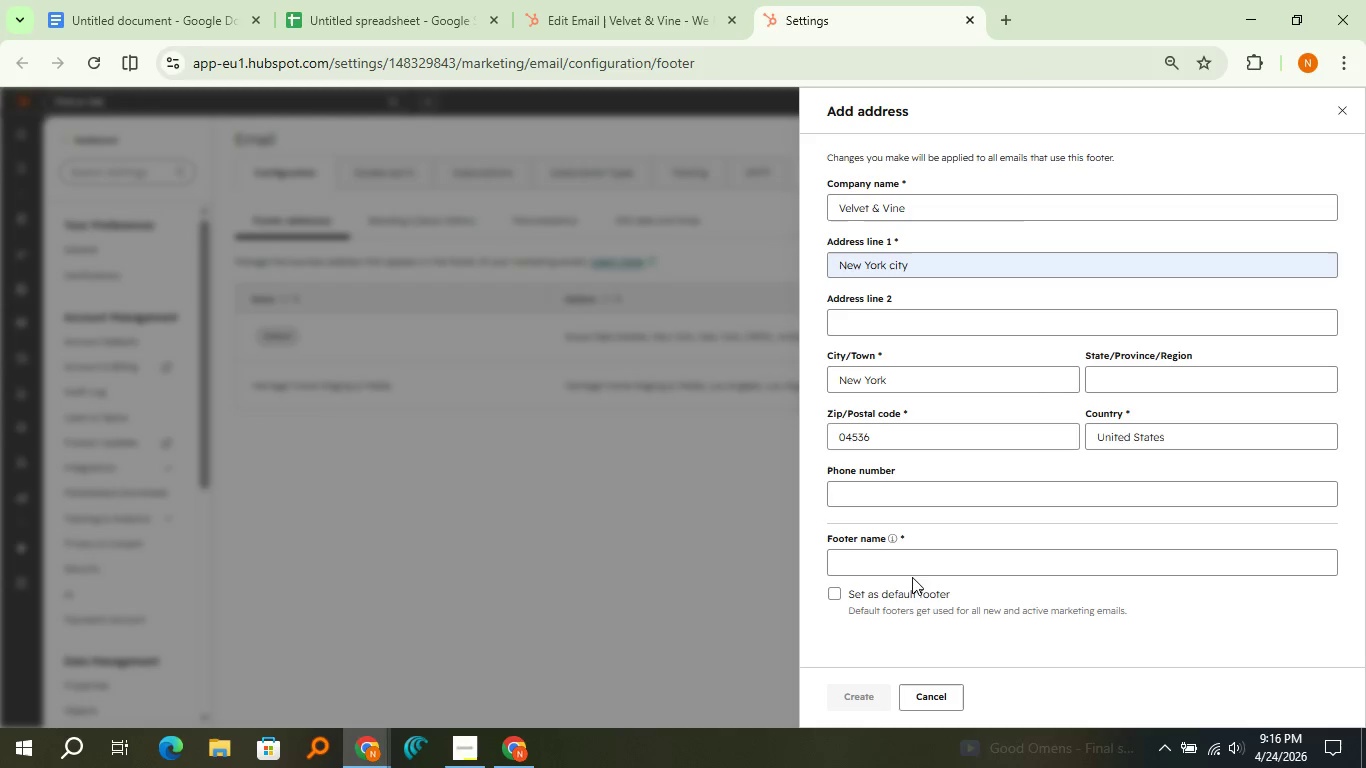 
double_click([912, 566])
 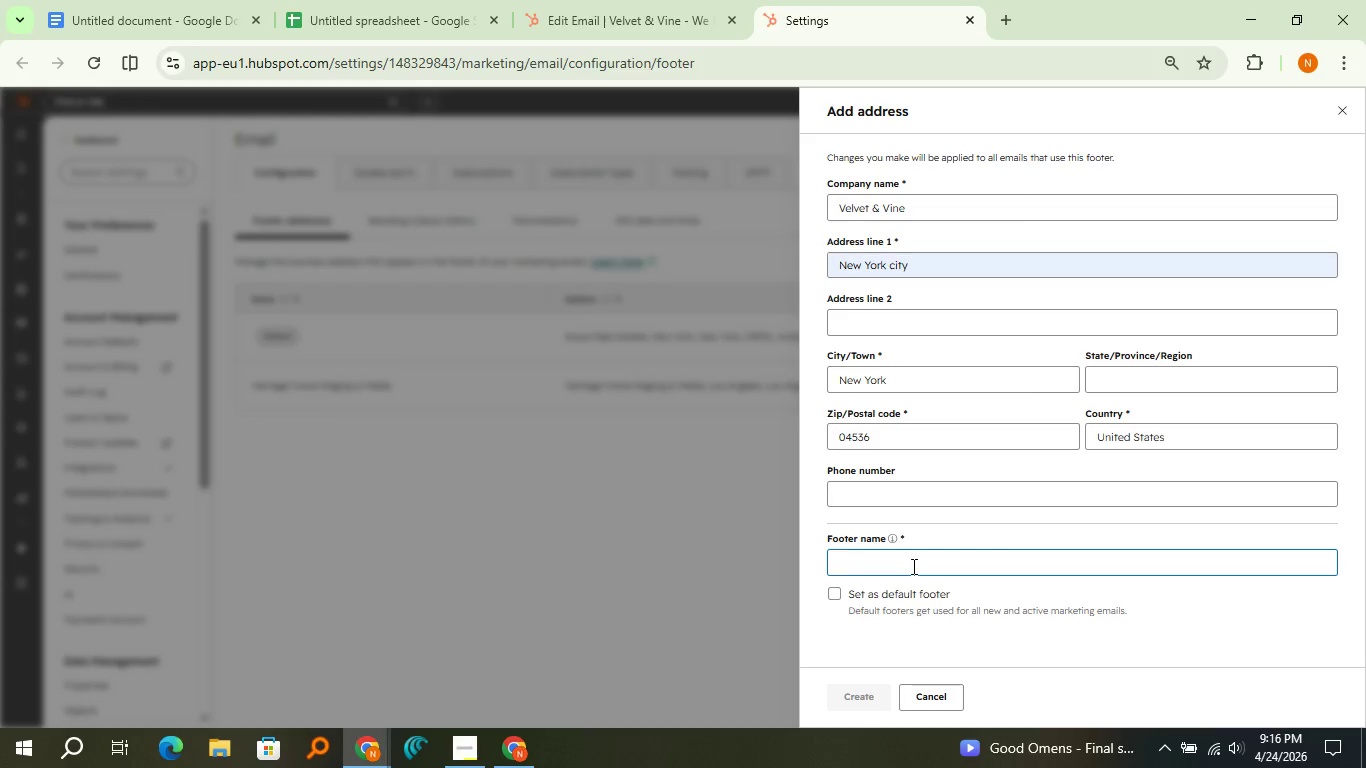 
type(Velvet ^)
key(Backspace)
type(& Vine)
 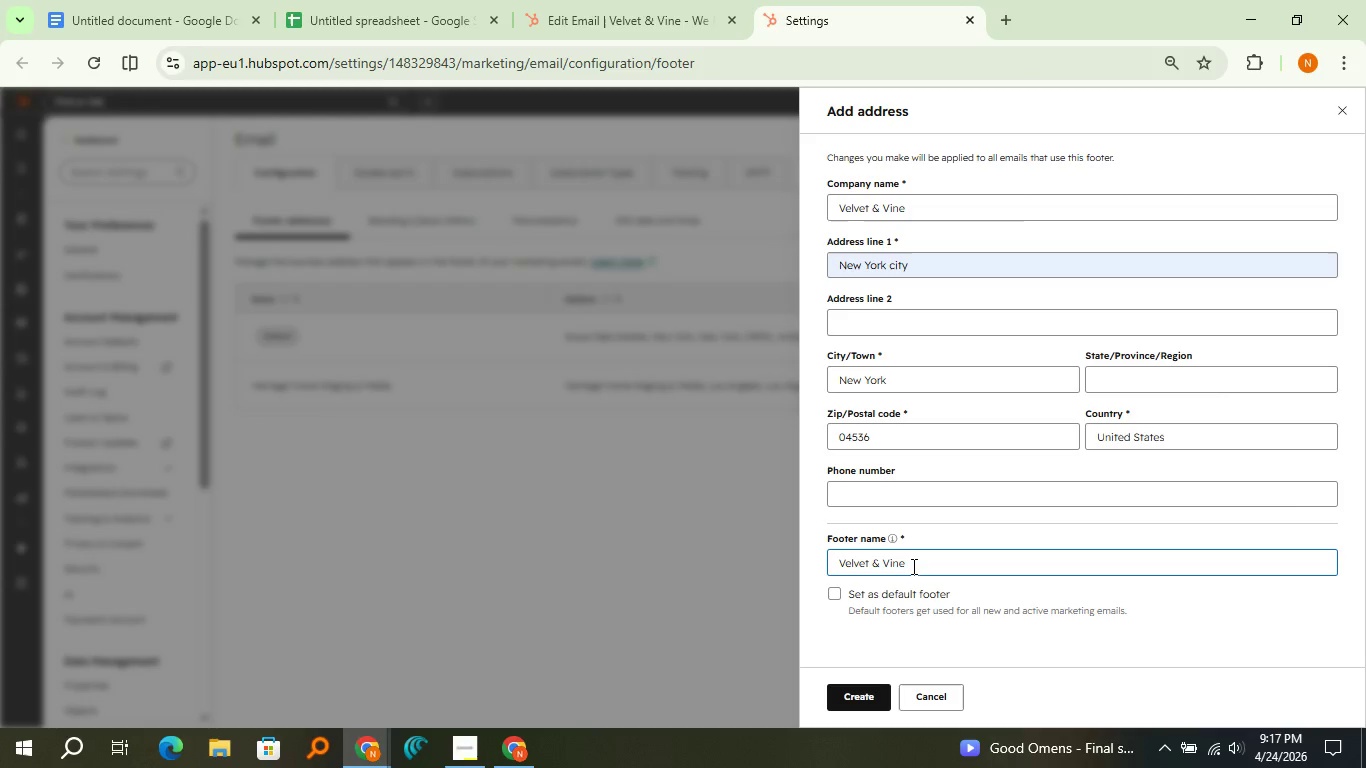 
left_click([857, 686])
 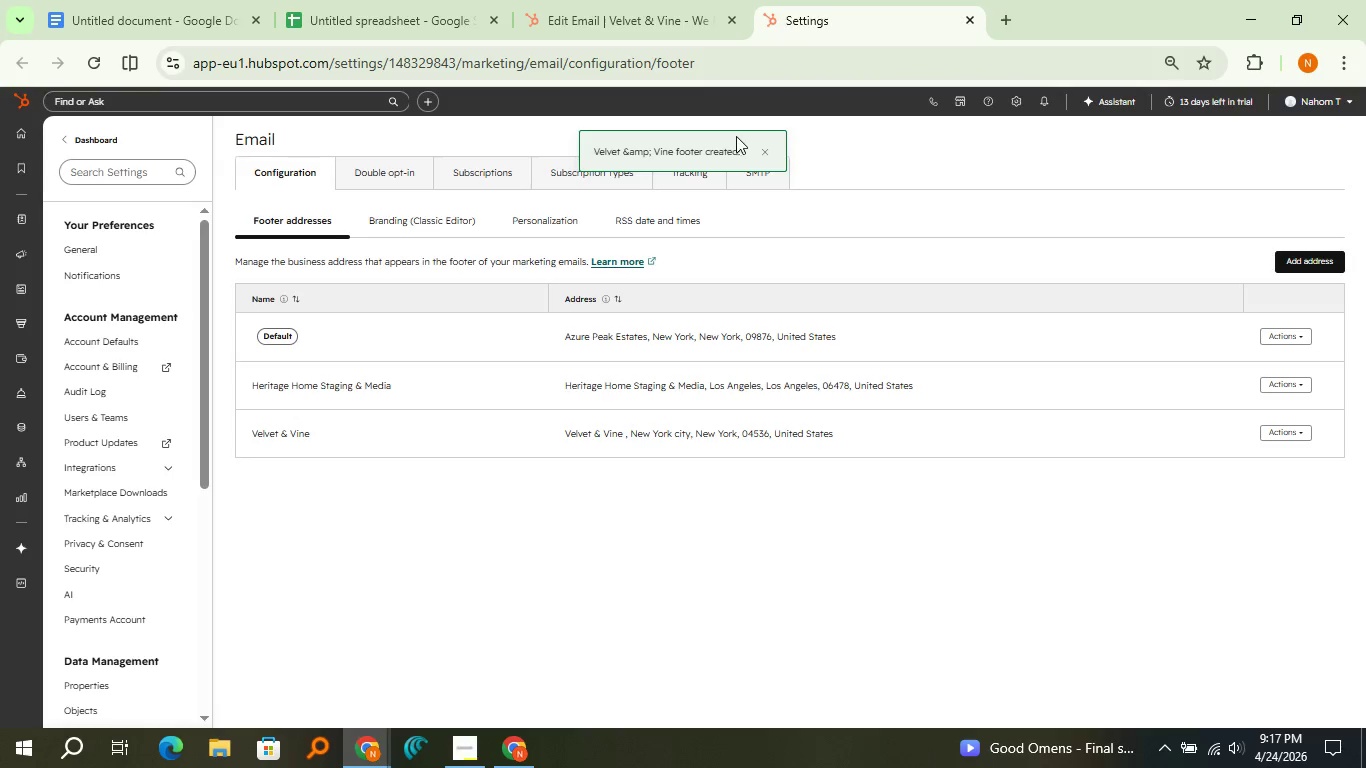 
left_click([758, 148])
 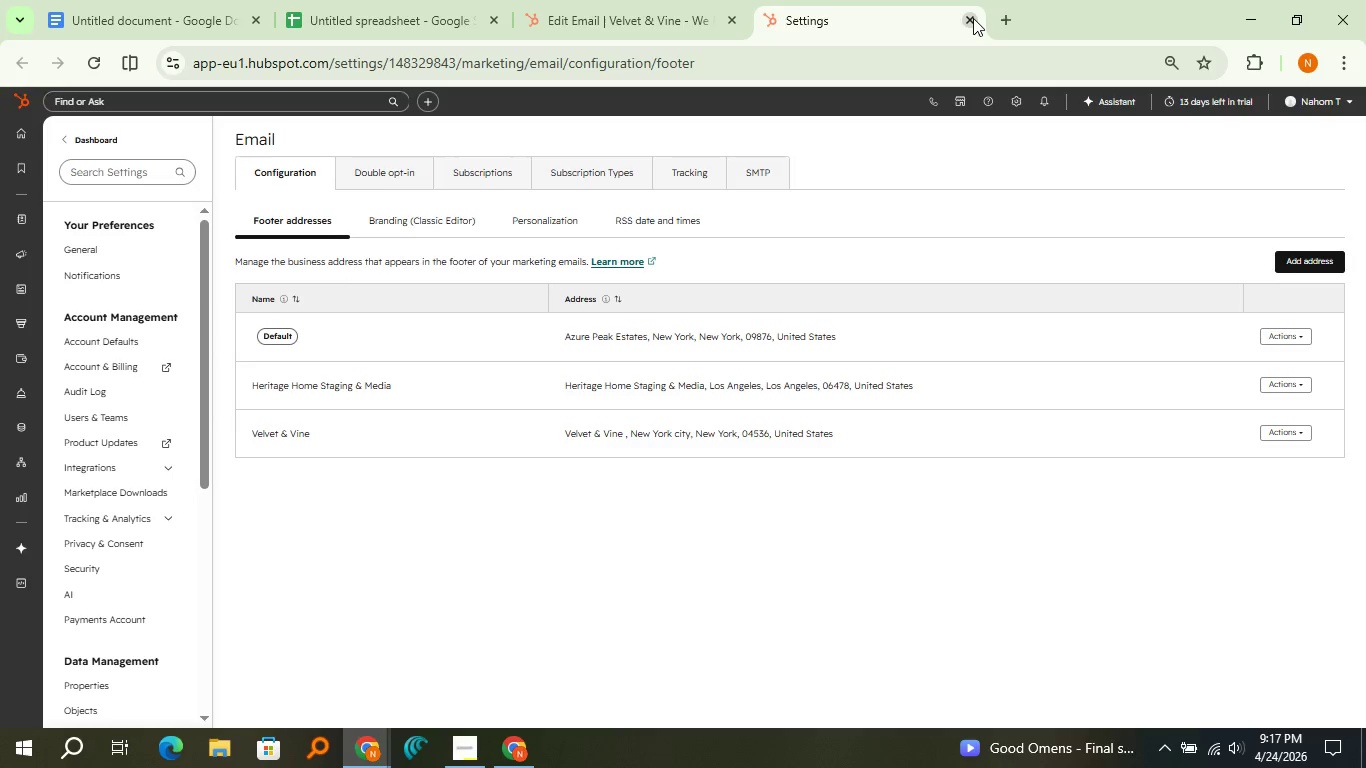 
left_click([973, 18])
 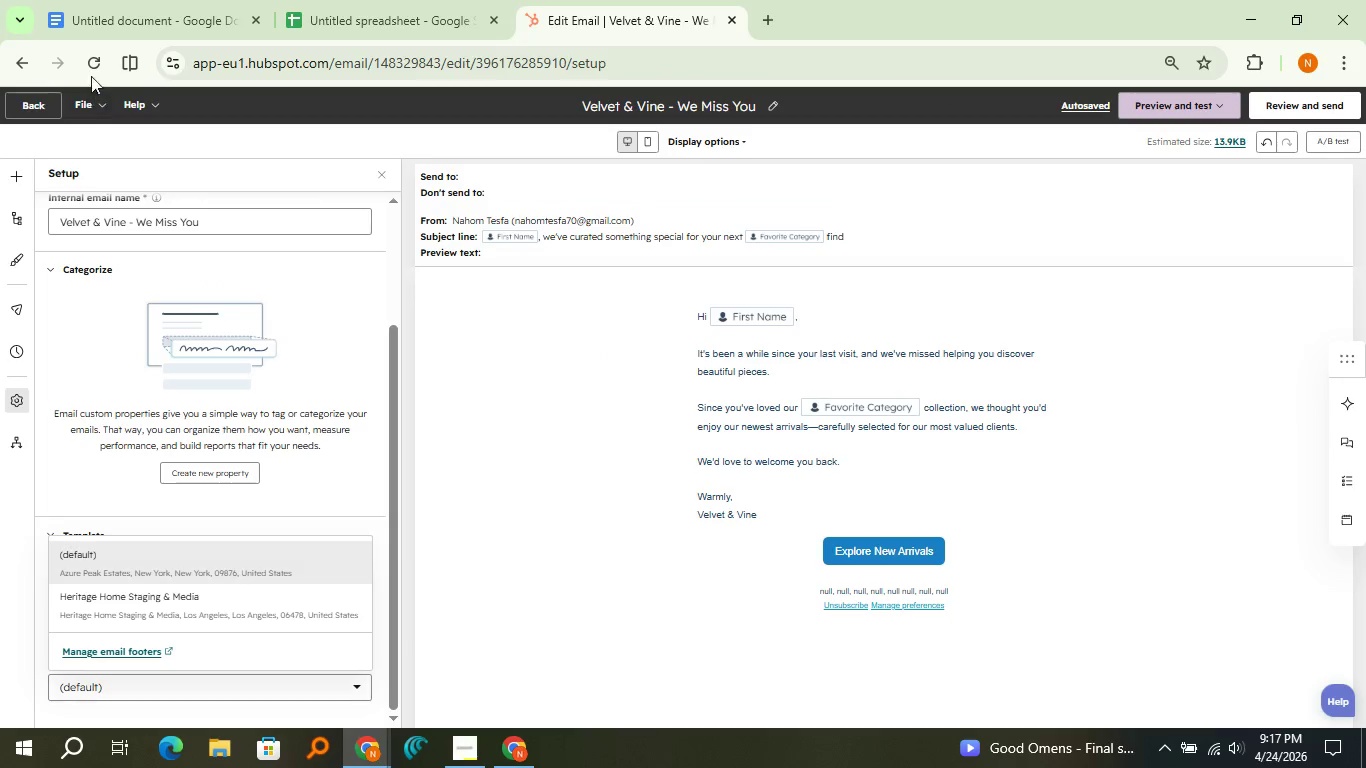 
left_click([88, 60])
 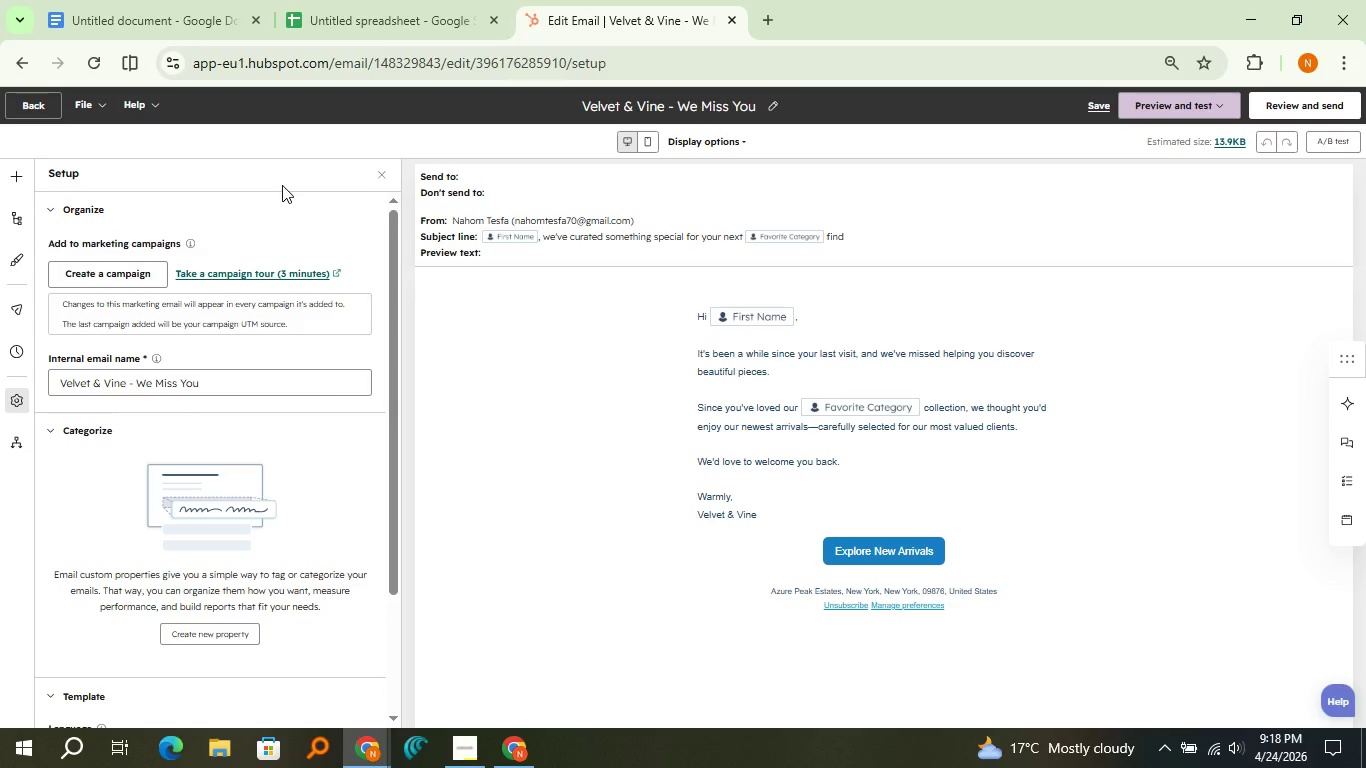 
wait(63.17)
 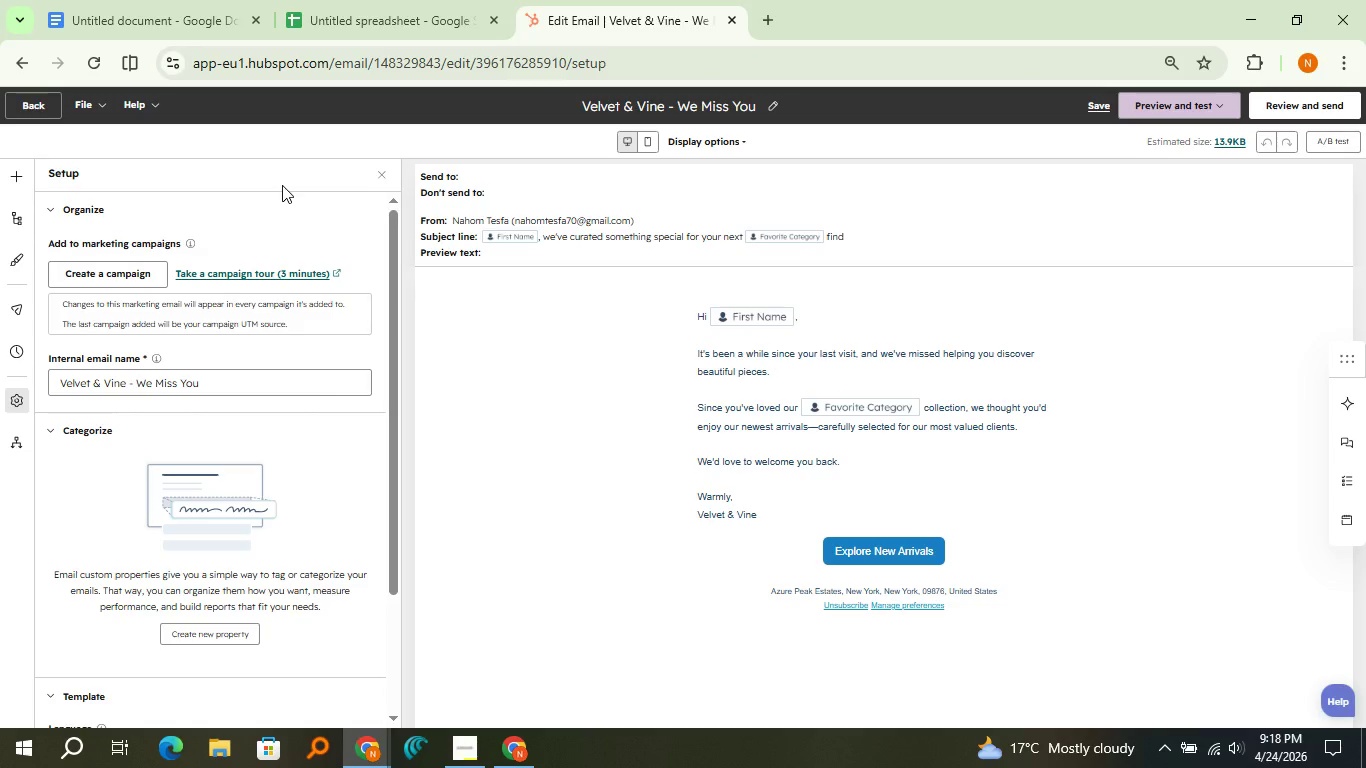 
scroll: coordinate [106, 440], scroll_direction: down, amount: 2.0
 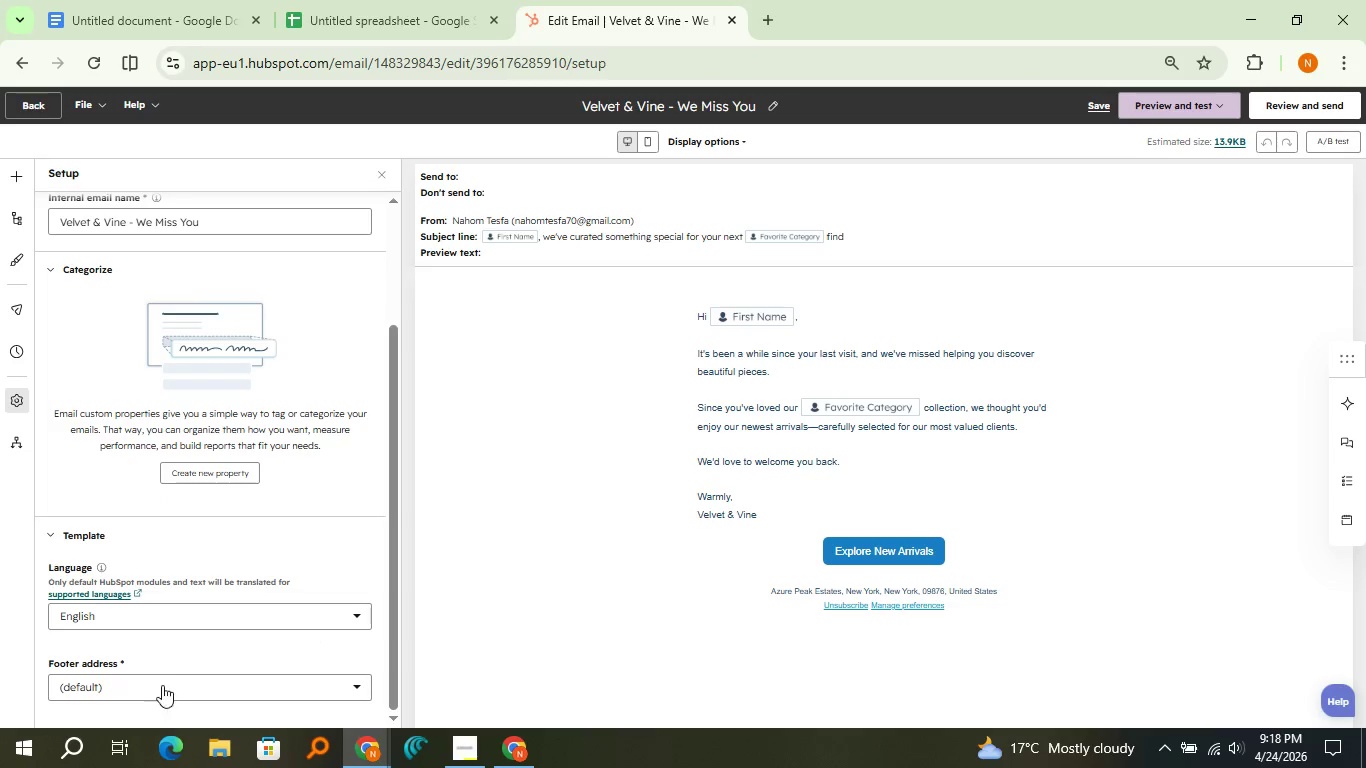 
left_click([164, 677])
 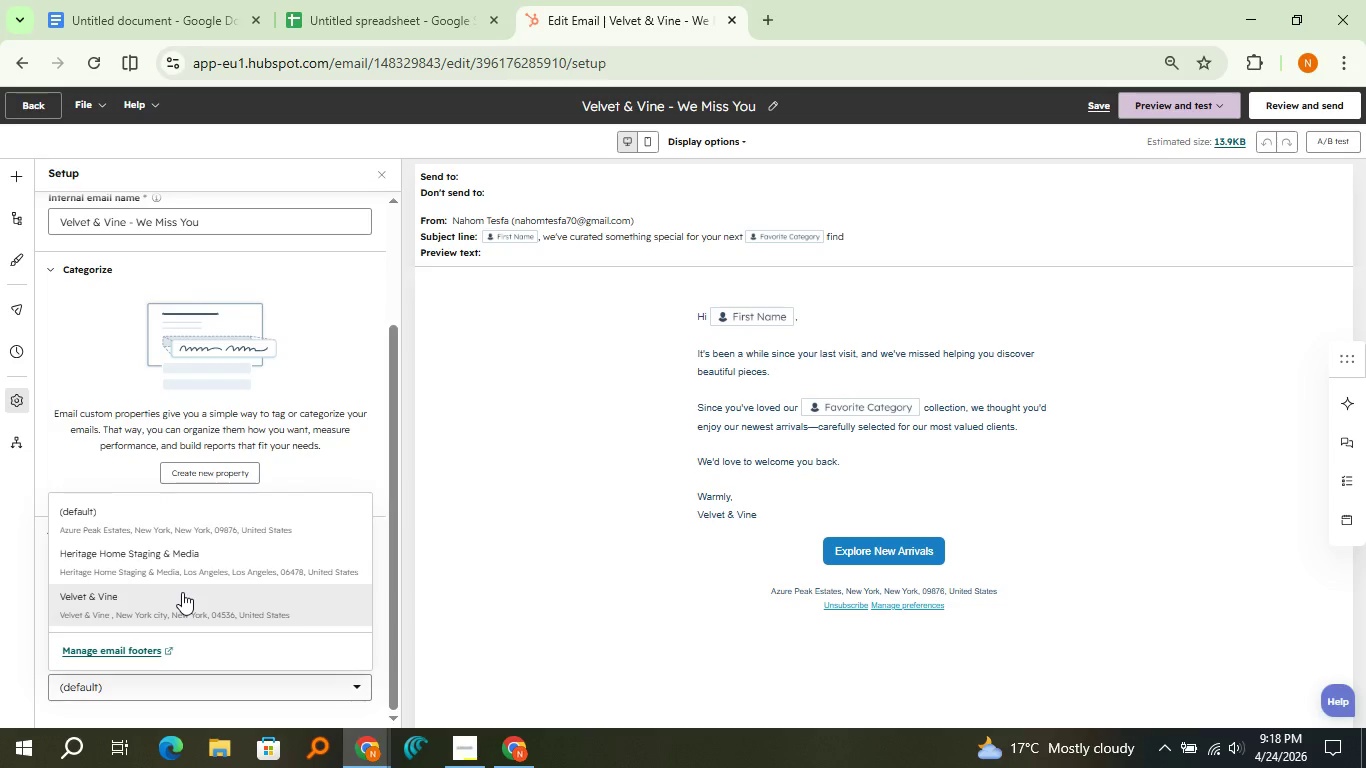 
left_click([182, 592])
 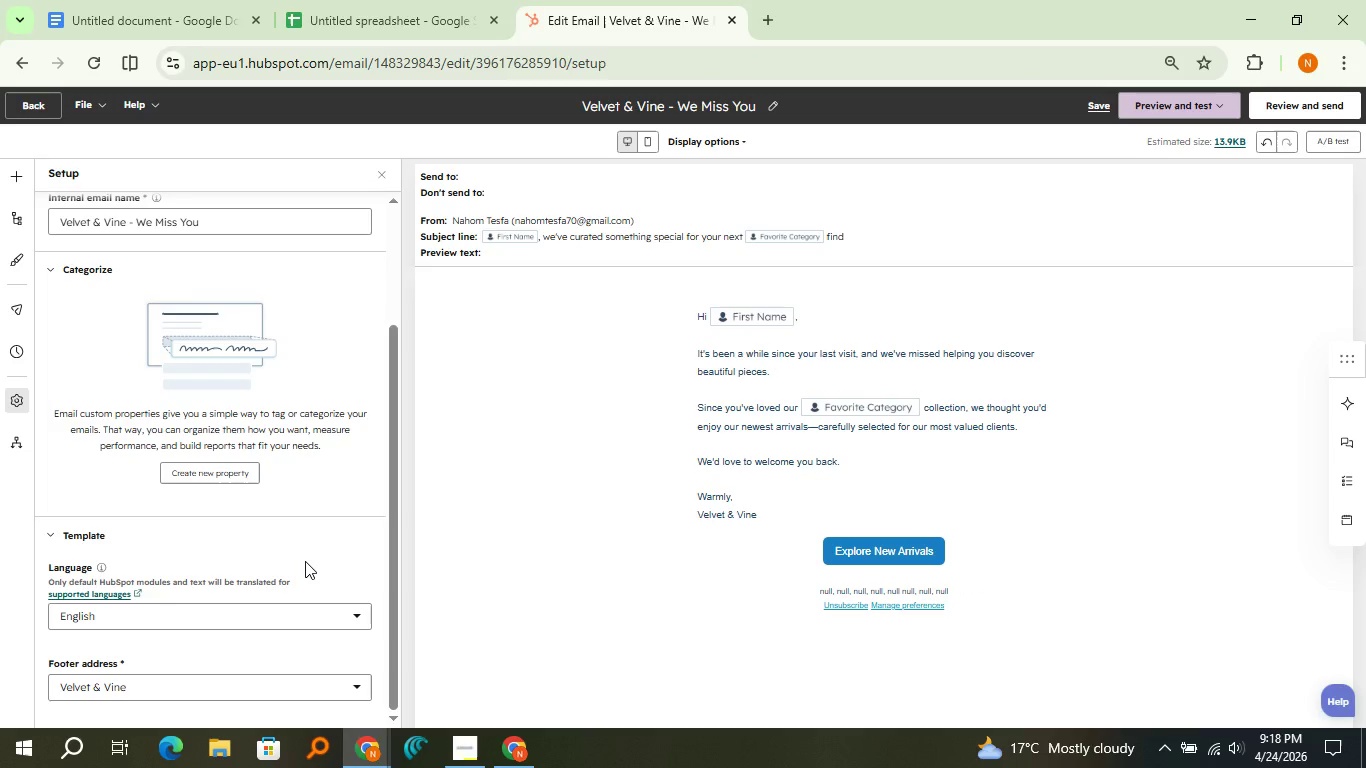 
scroll: coordinate [305, 561], scroll_direction: down, amount: 2.0
 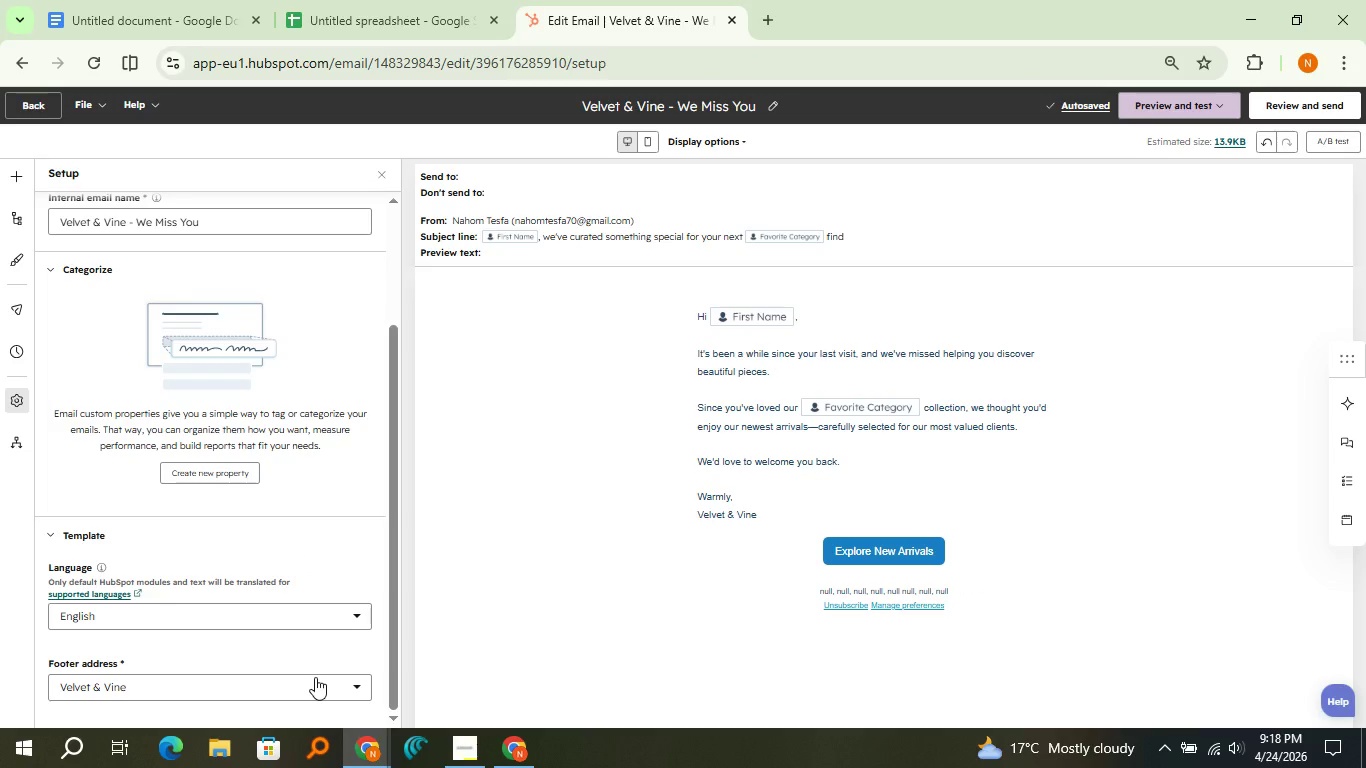 
left_click([315, 677])
 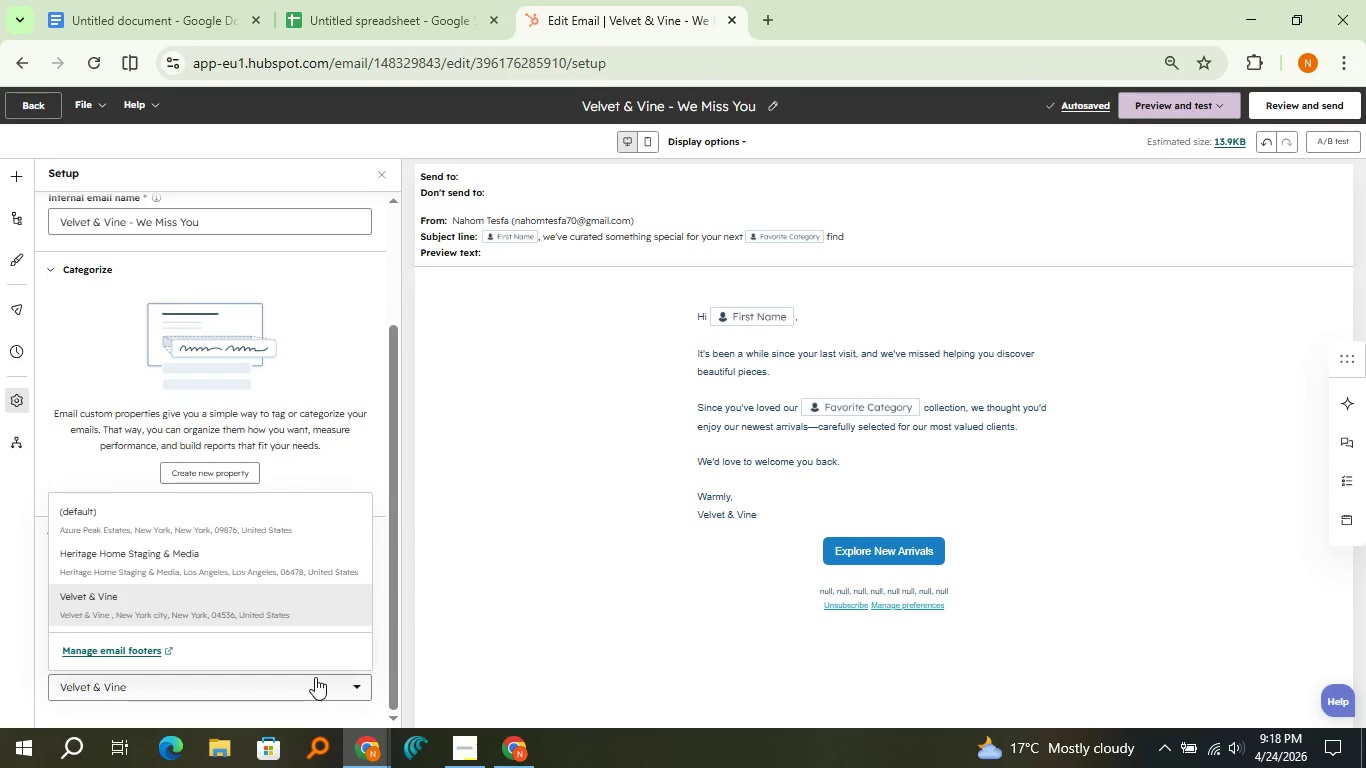 
left_click([315, 677])
 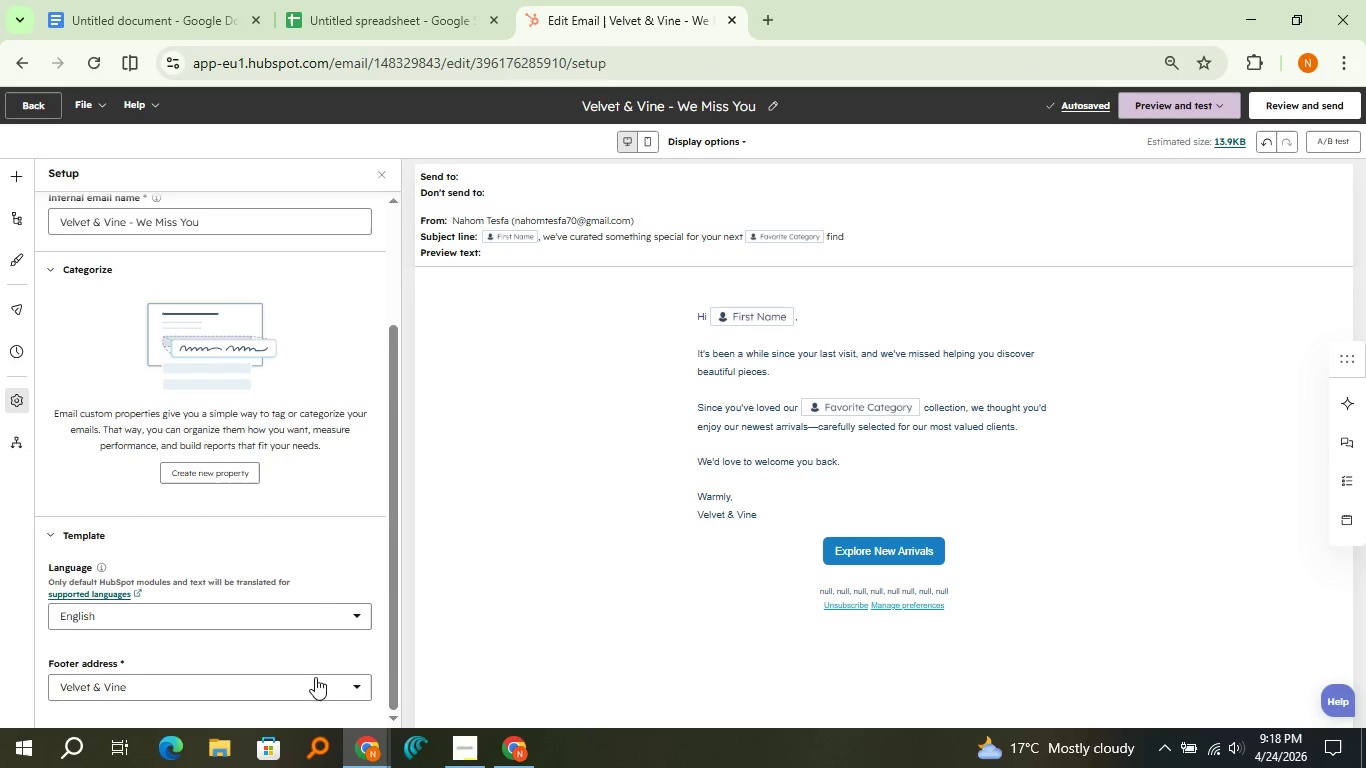 
left_click([315, 677])
 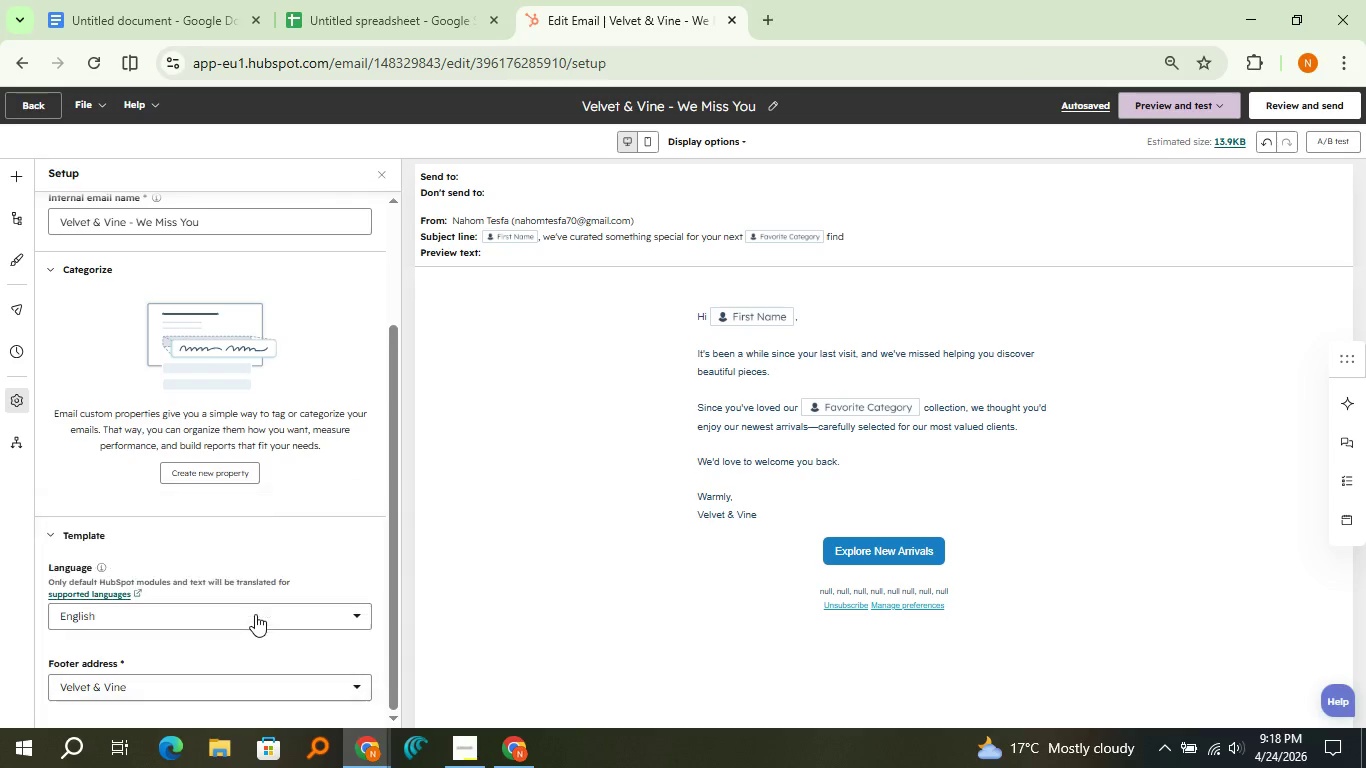 
left_click([255, 614])
 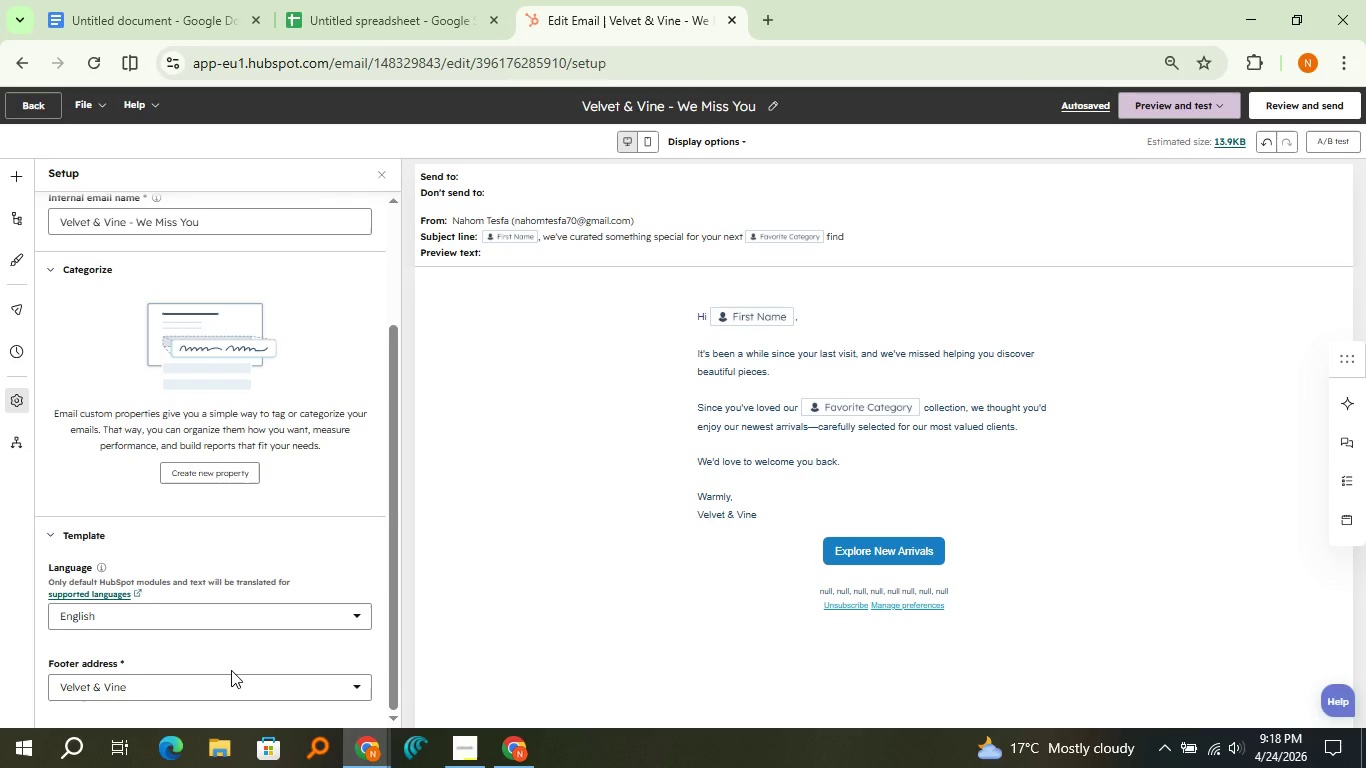 
left_click([231, 670])
 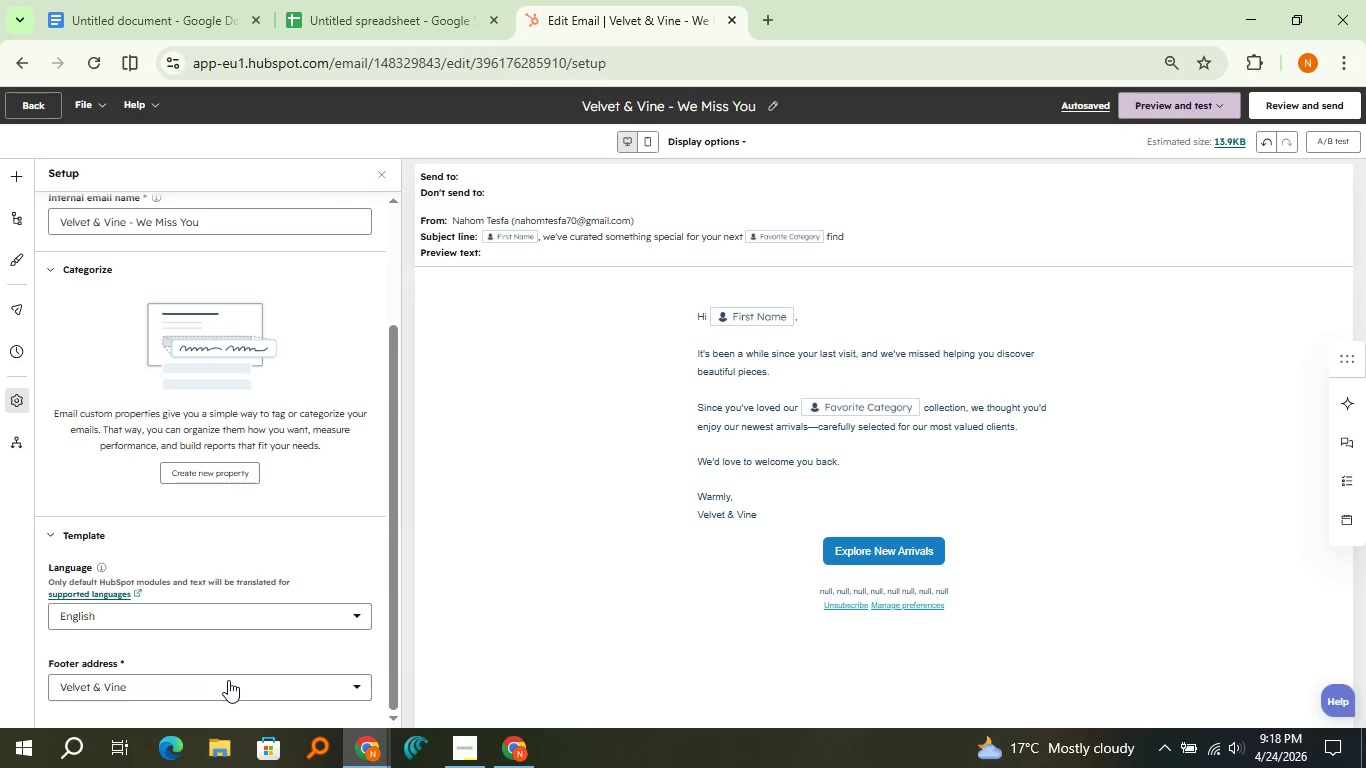 
left_click([228, 680])
 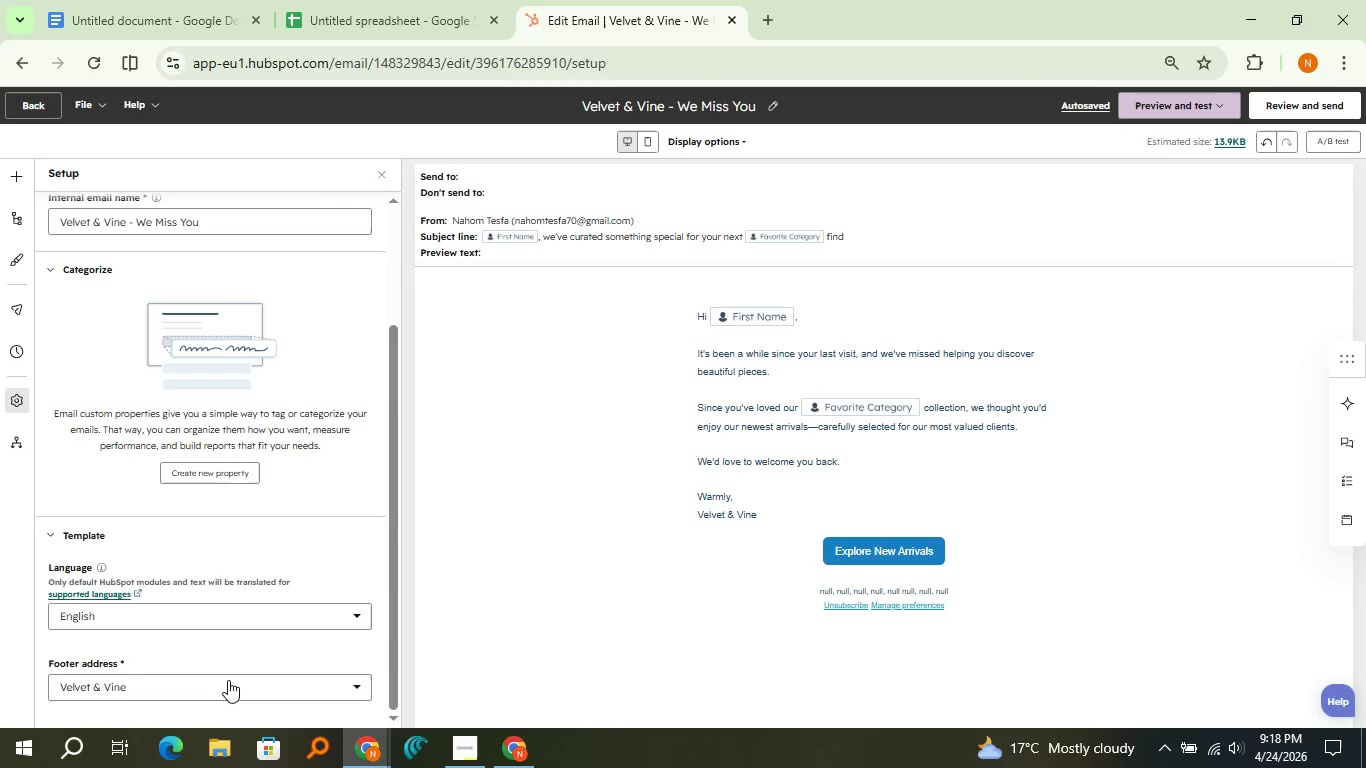 
left_click([228, 680])
 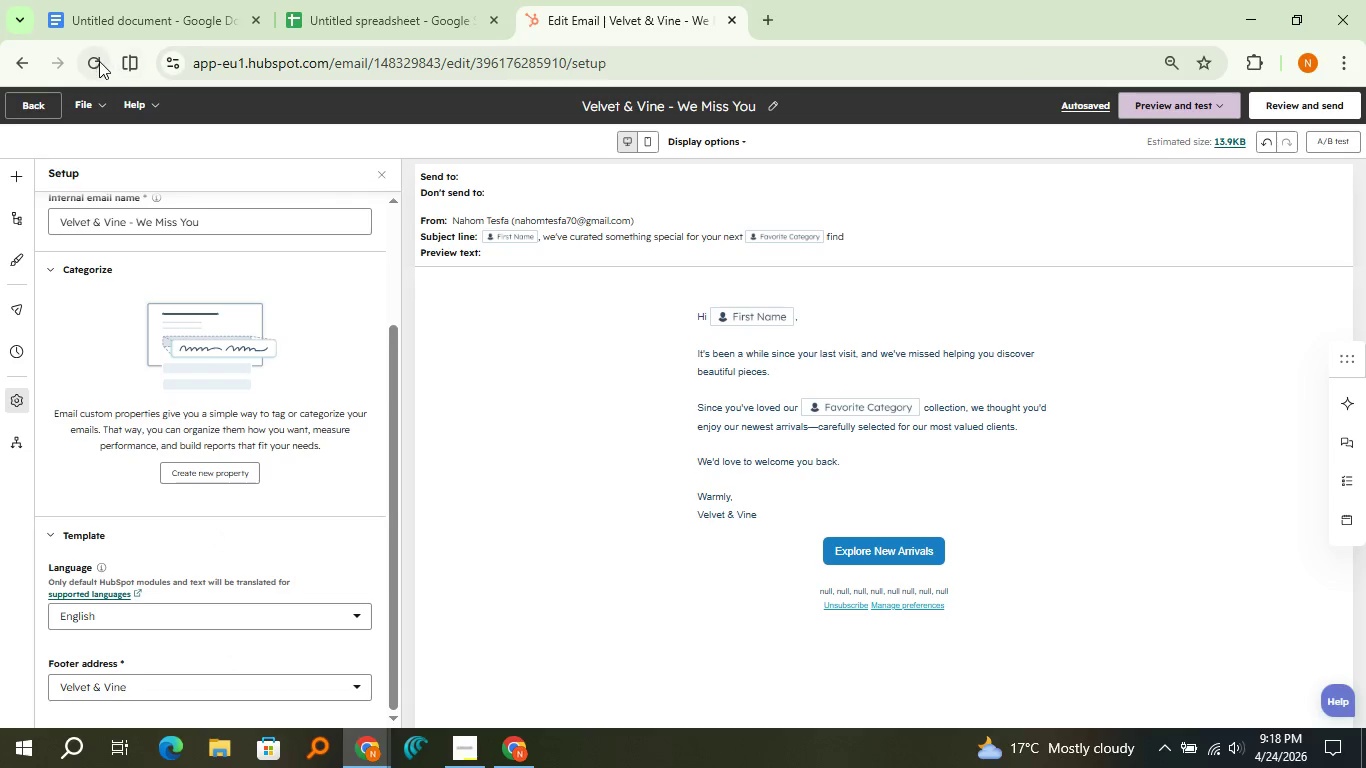 
left_click([99, 61])
 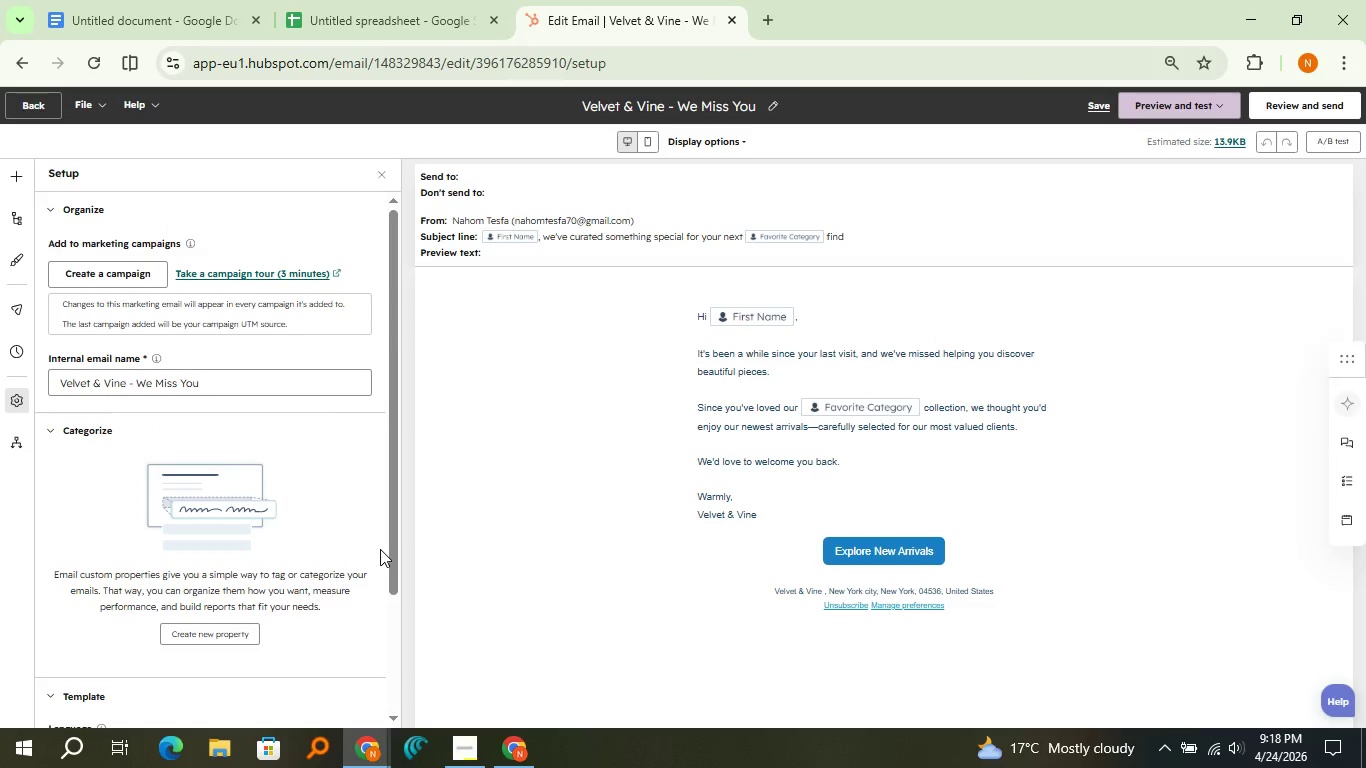 
wait(10.84)
 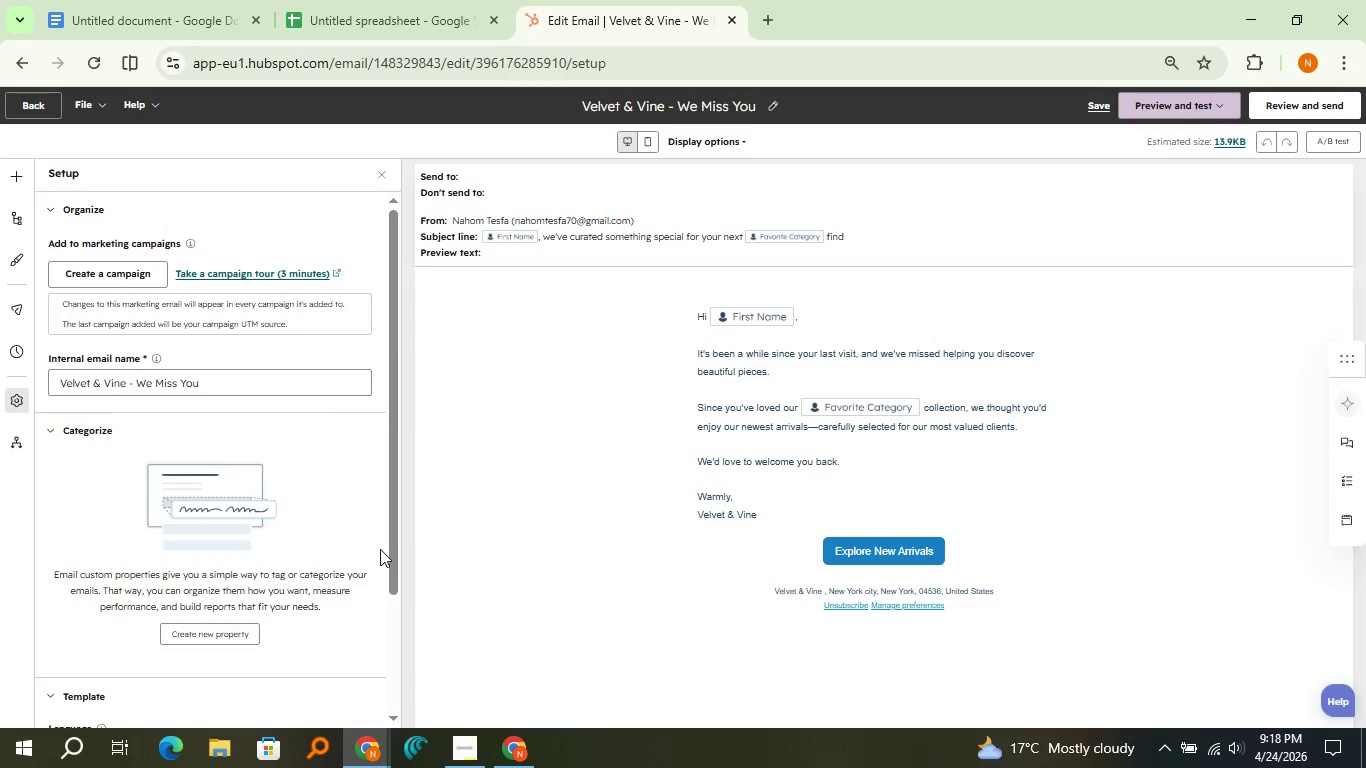 
left_click([1100, 104])
 